 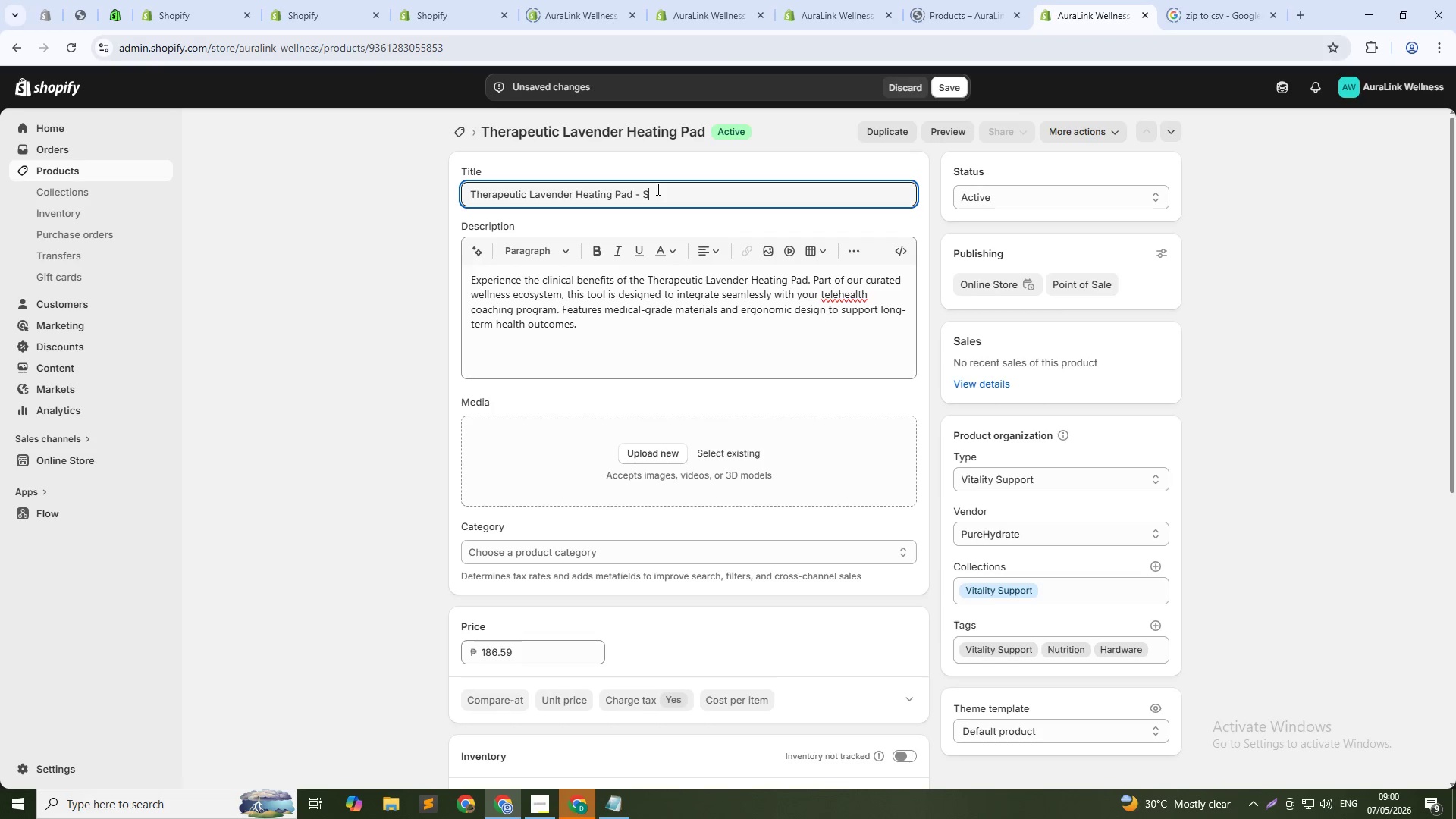 
hold_key(key=CapsLock, duration=0.31)
 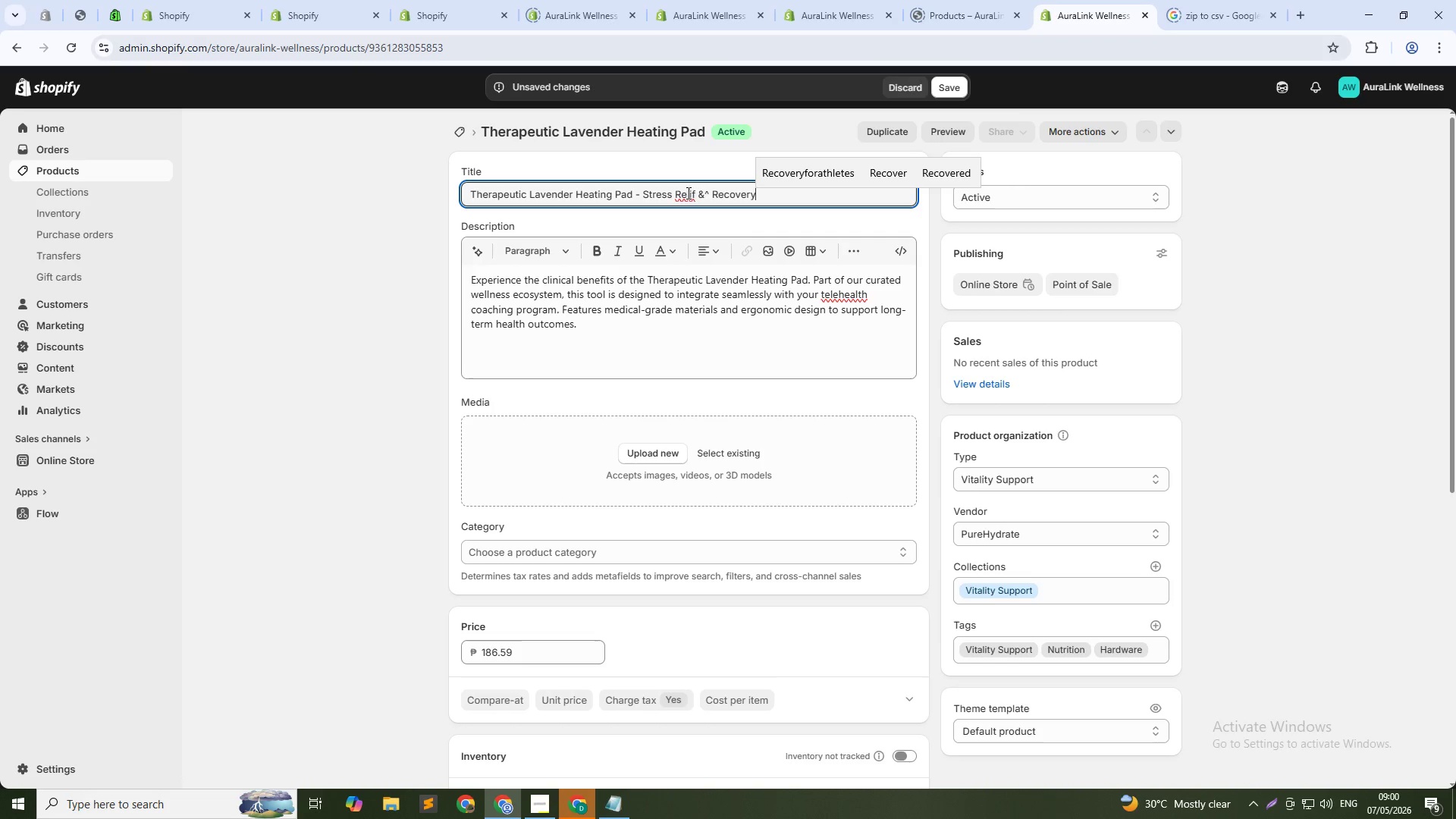 
left_click([708, 193])
 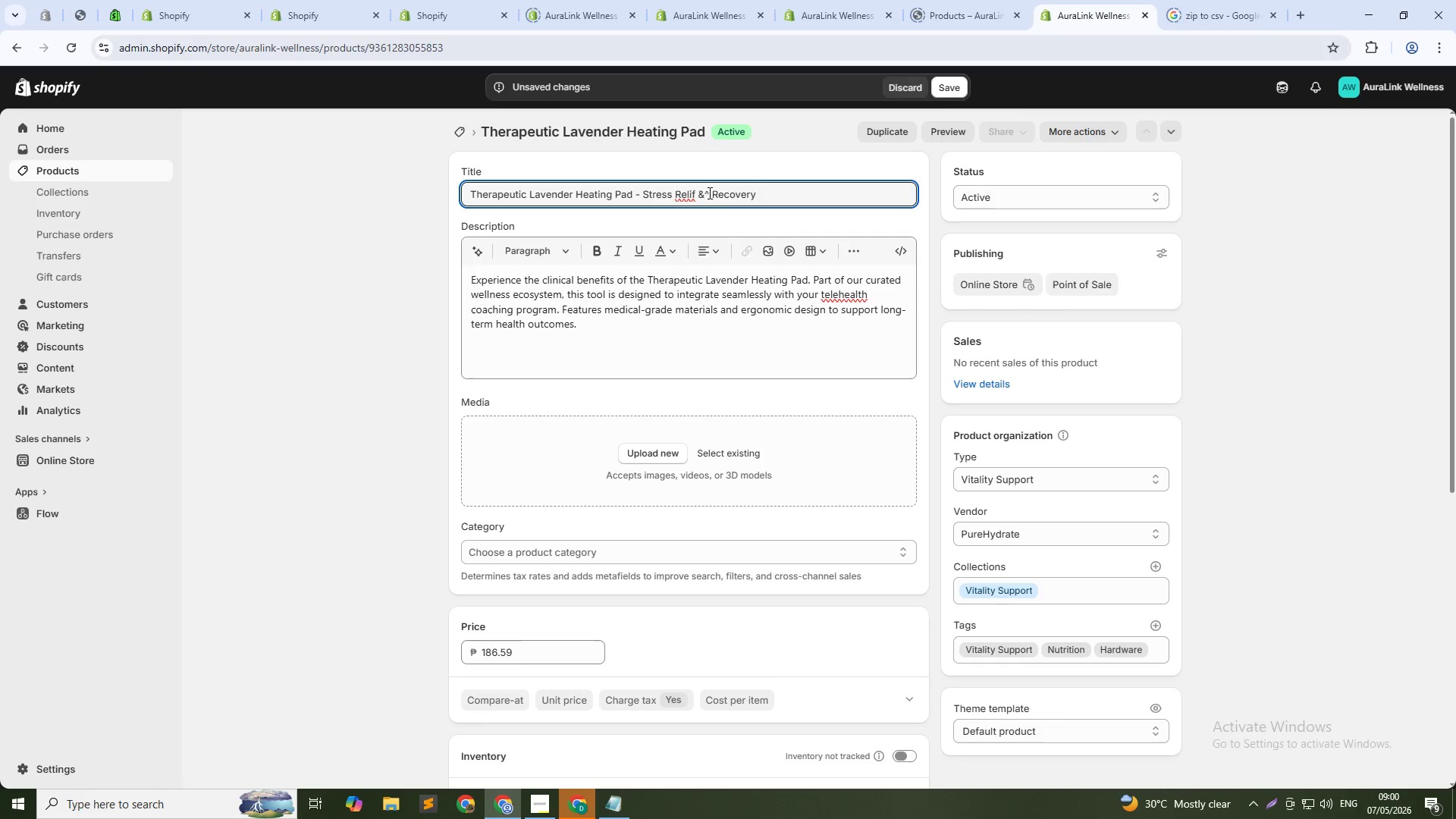 
key(Backspace)
 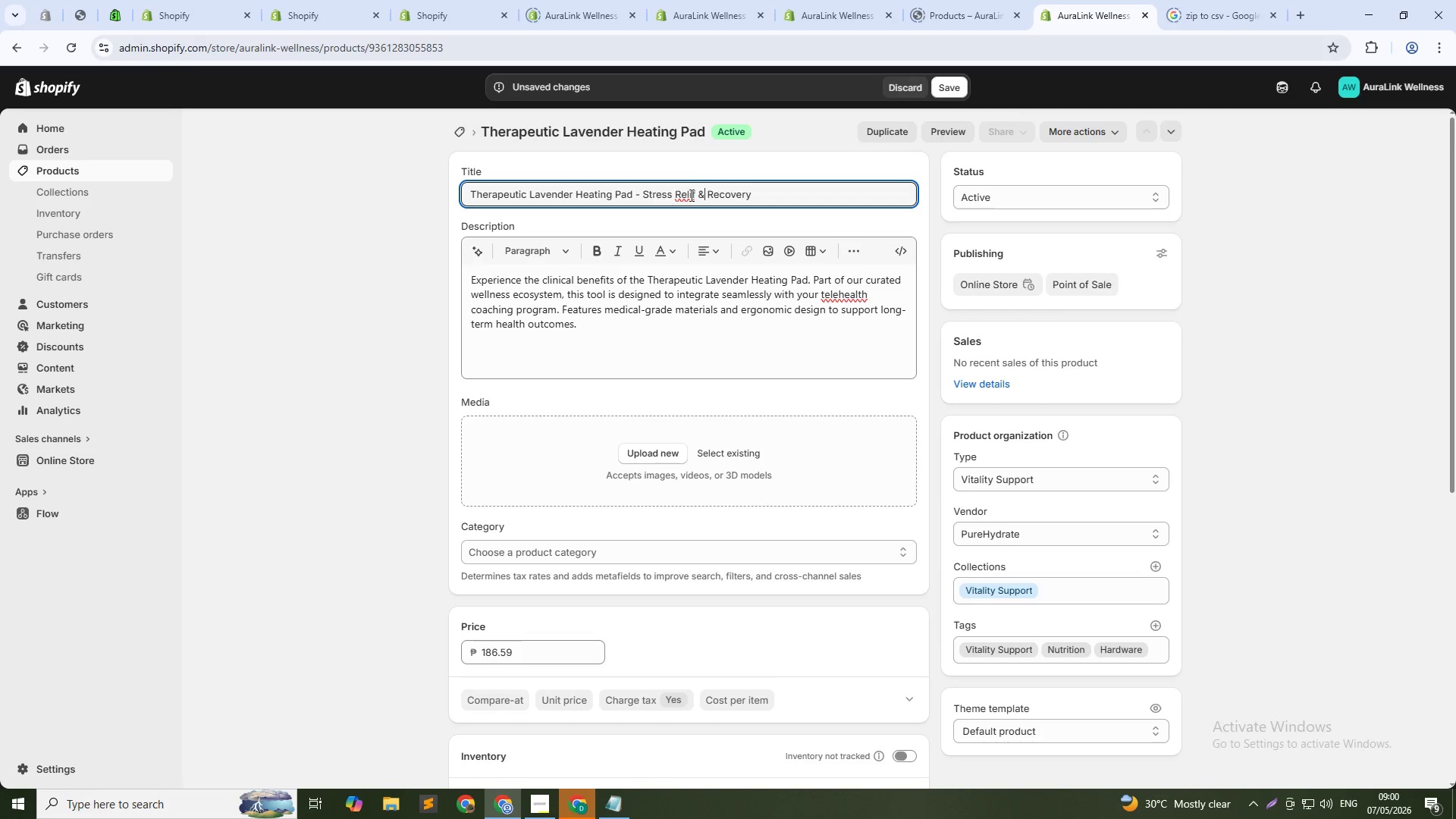 
wait(5.33)
 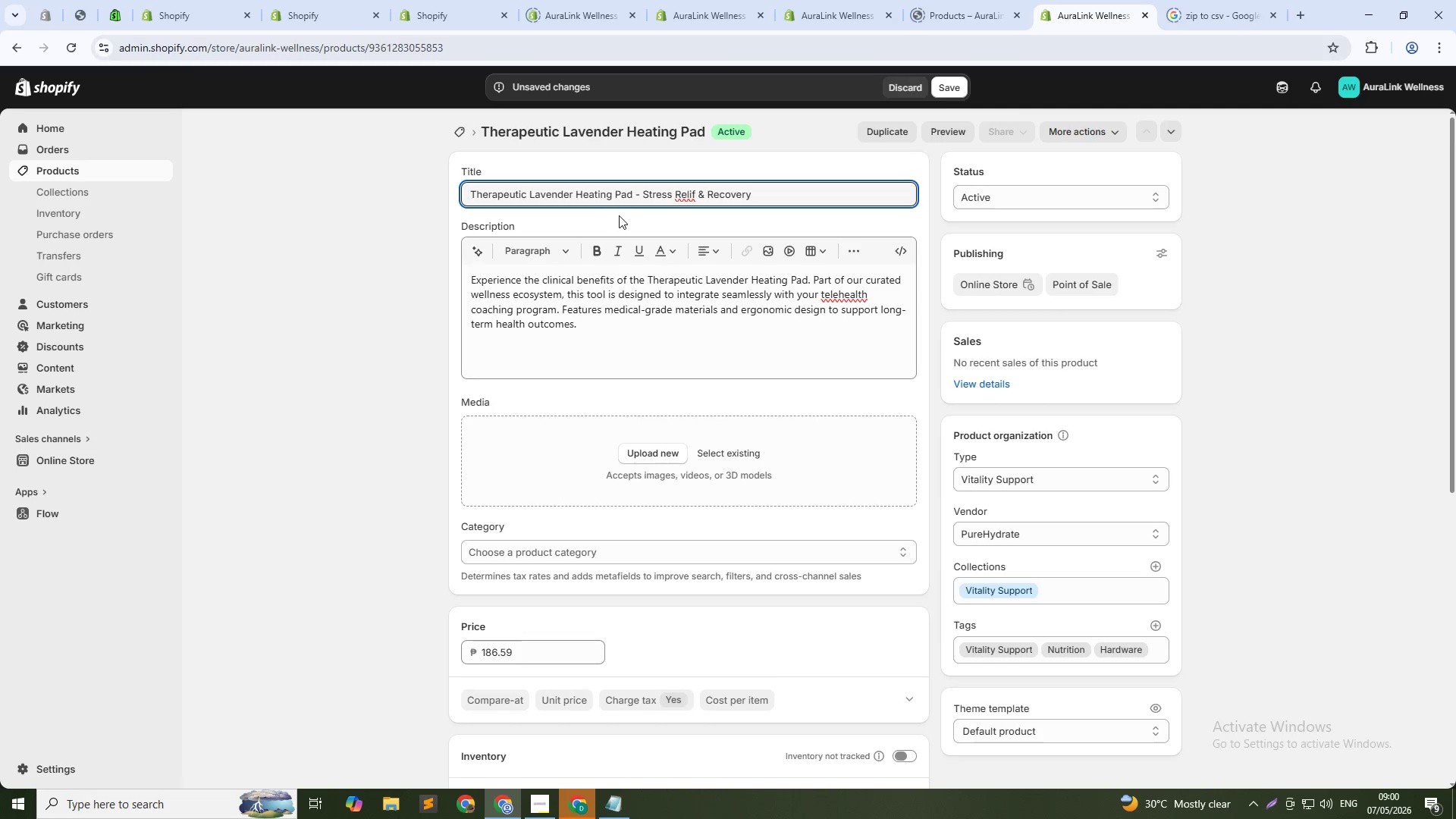 
key(ArrowRight)
 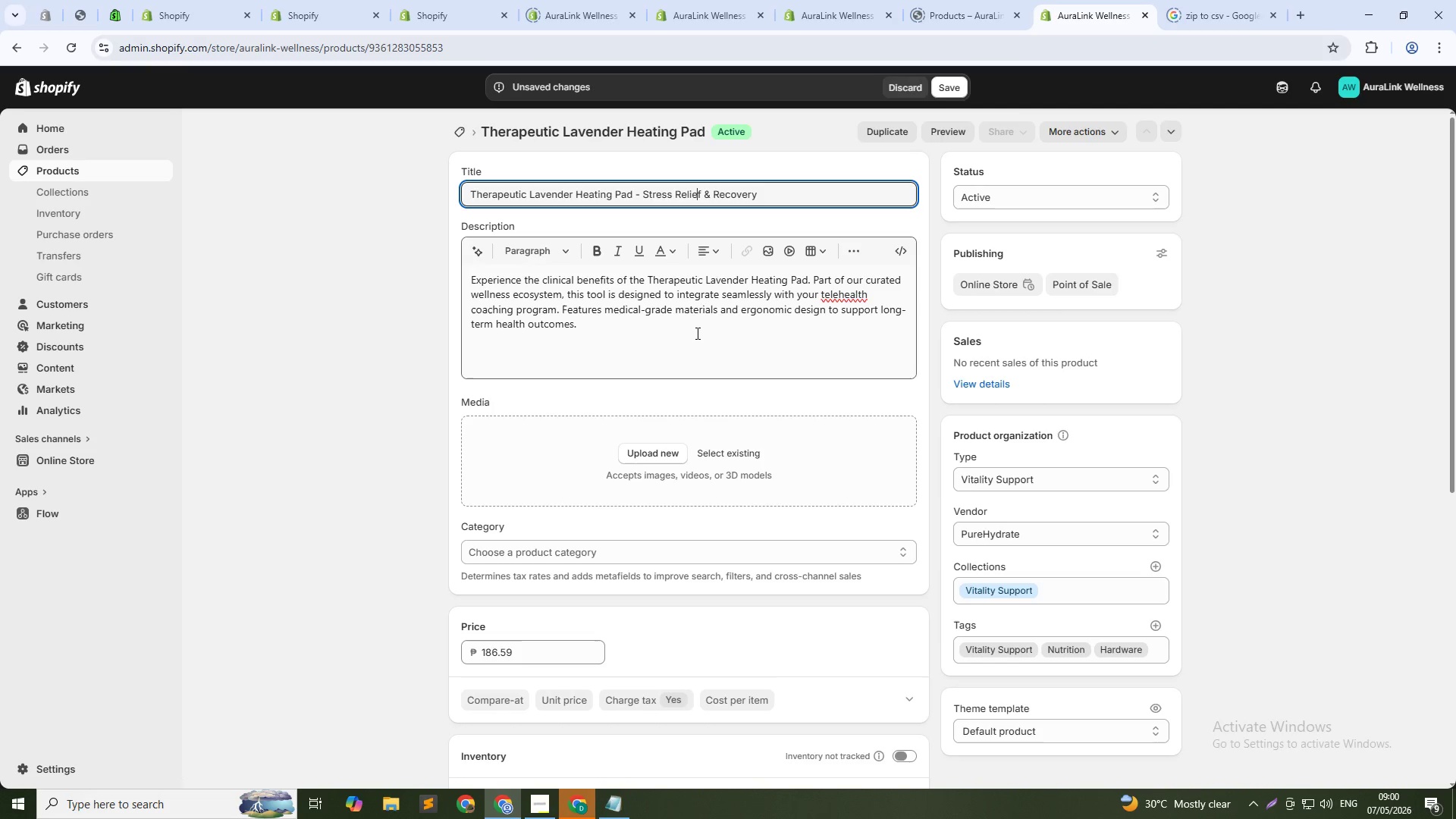 
key(E)
 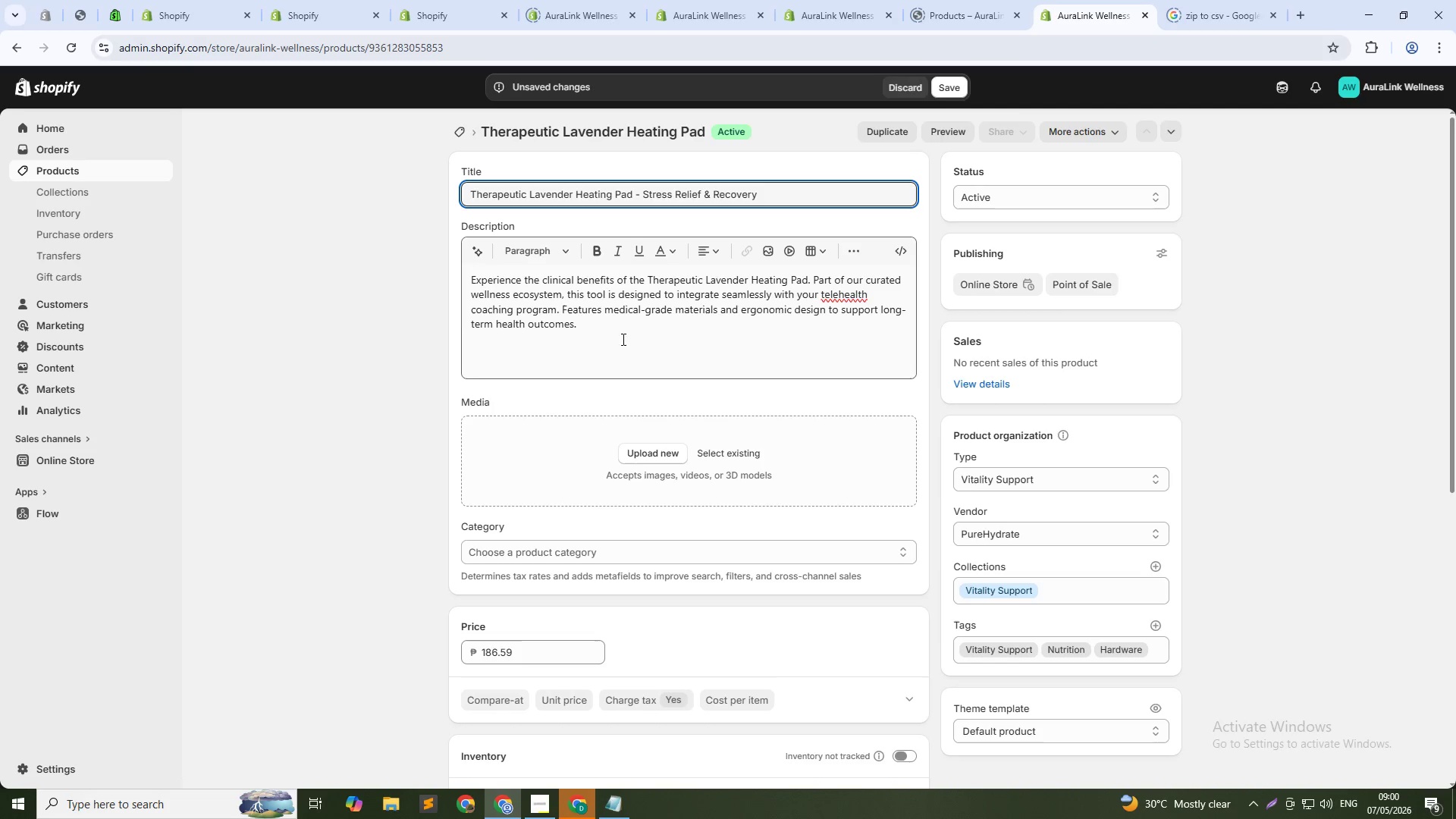 
left_click([604, 303])
 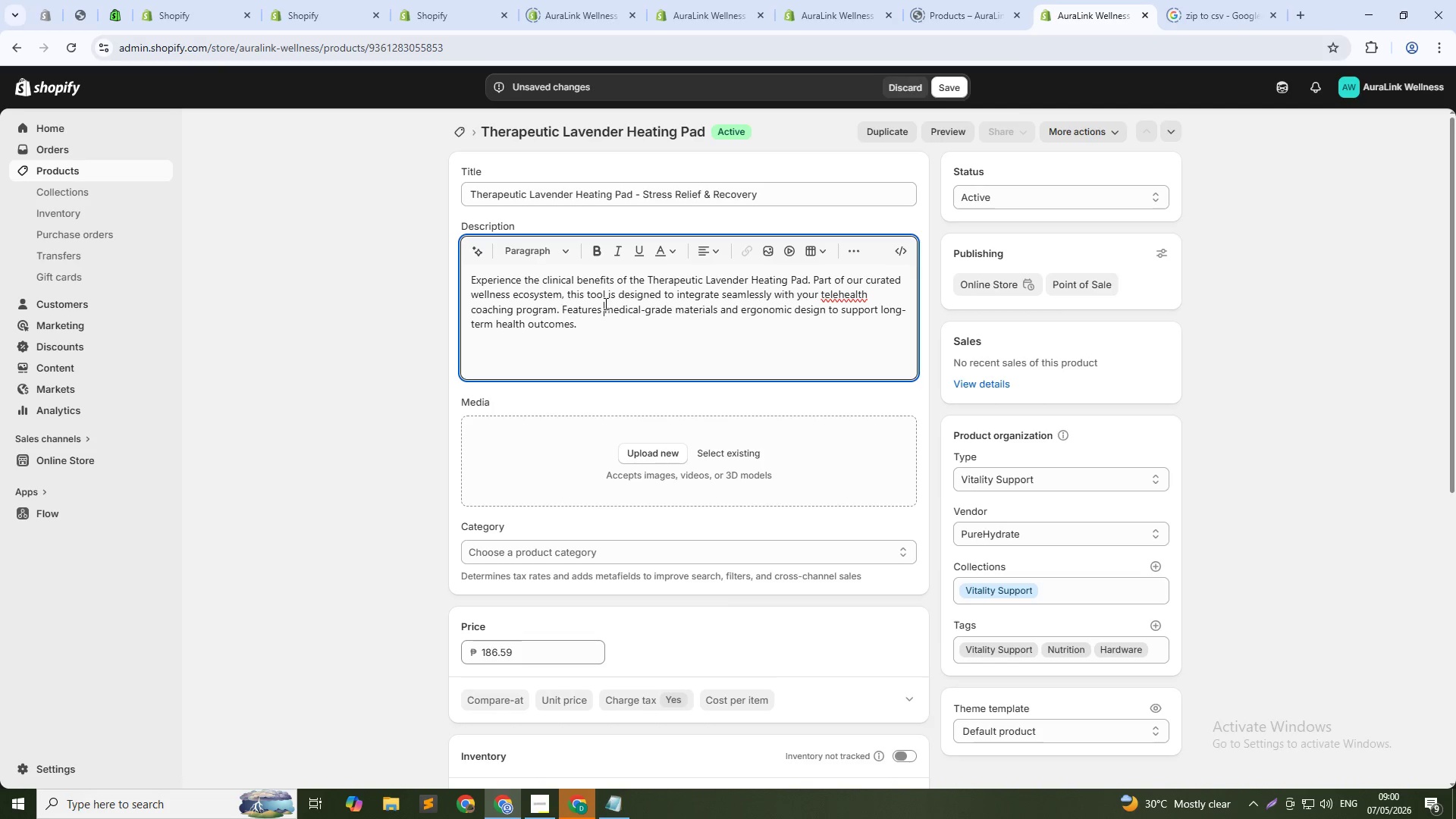 
key(Control+A)
 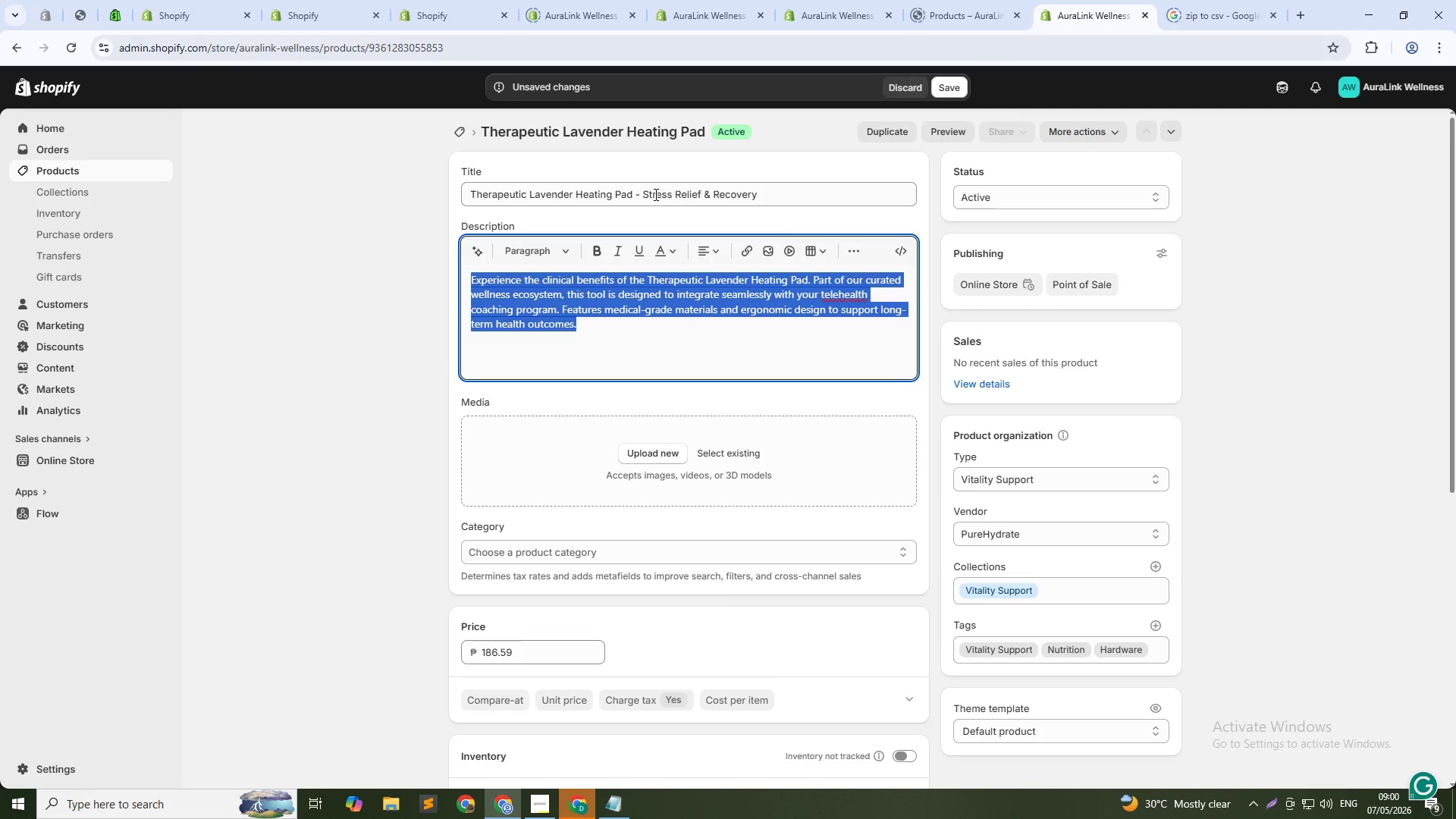 
wait(8.58)
 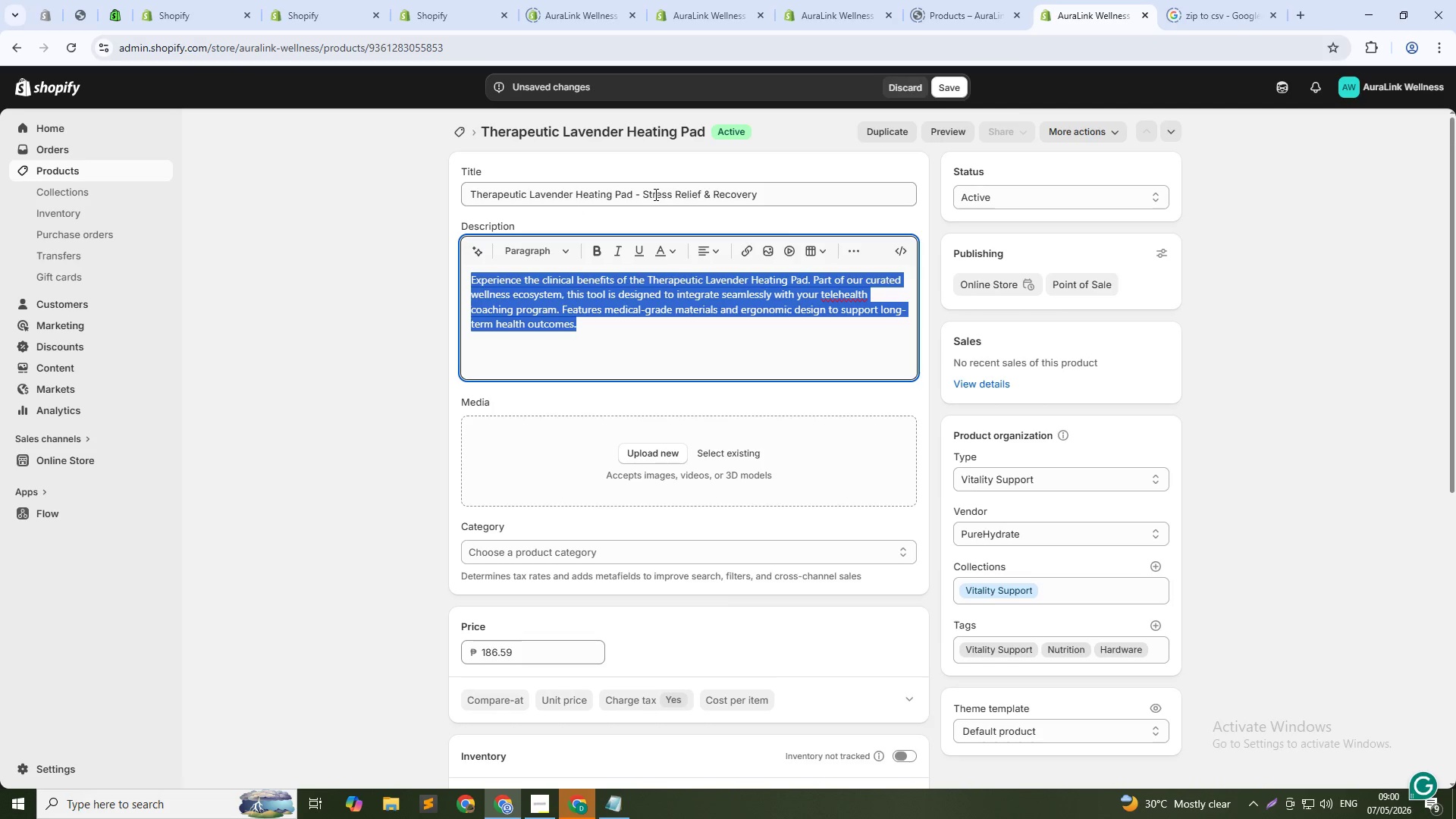 
left_click([953, 87])
 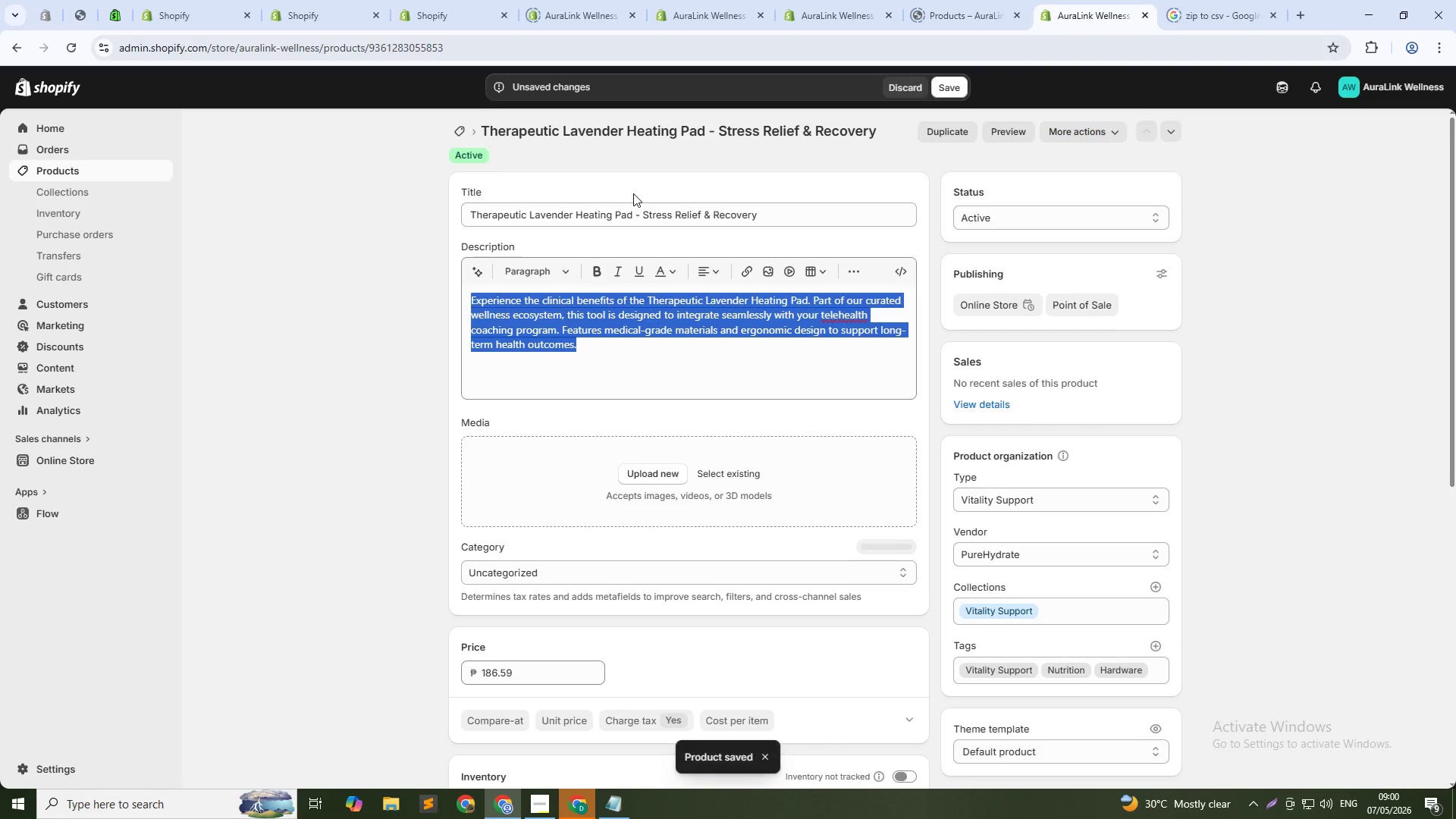 
wait(5.2)
 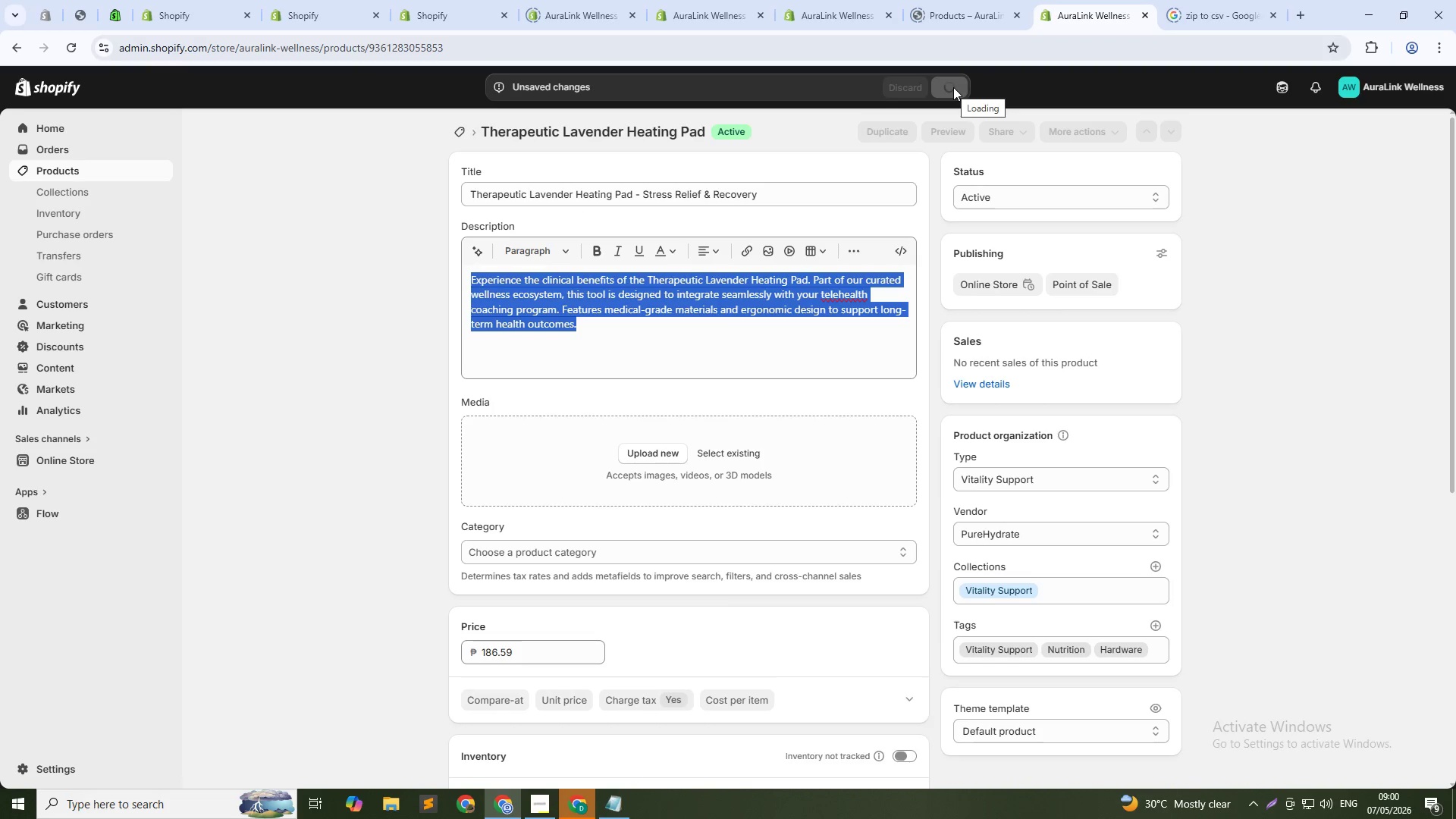 
left_click_drag(start_coordinate=[634, 195], to_coordinate=[469, 195])
 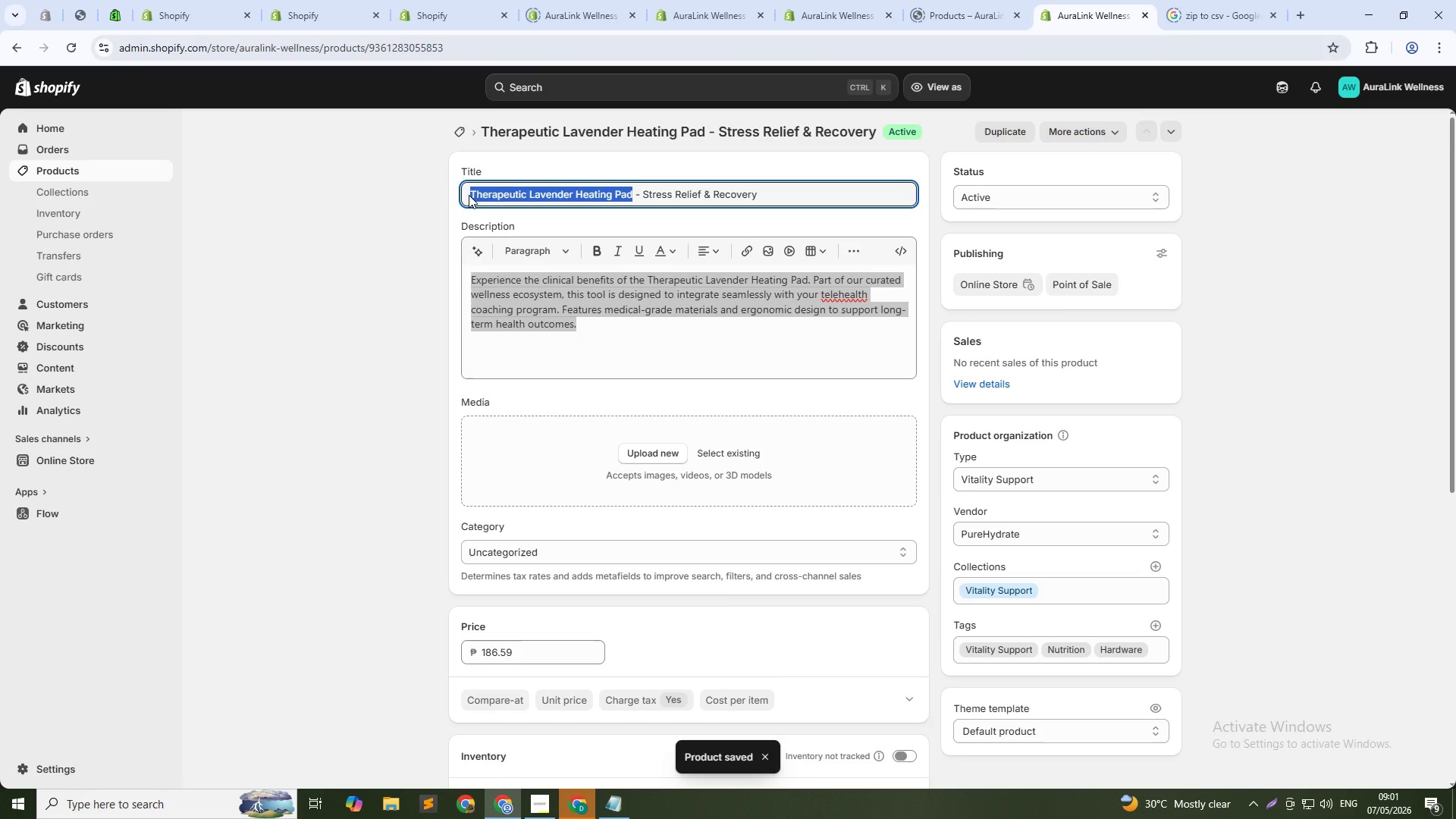 
key(Control+C)
 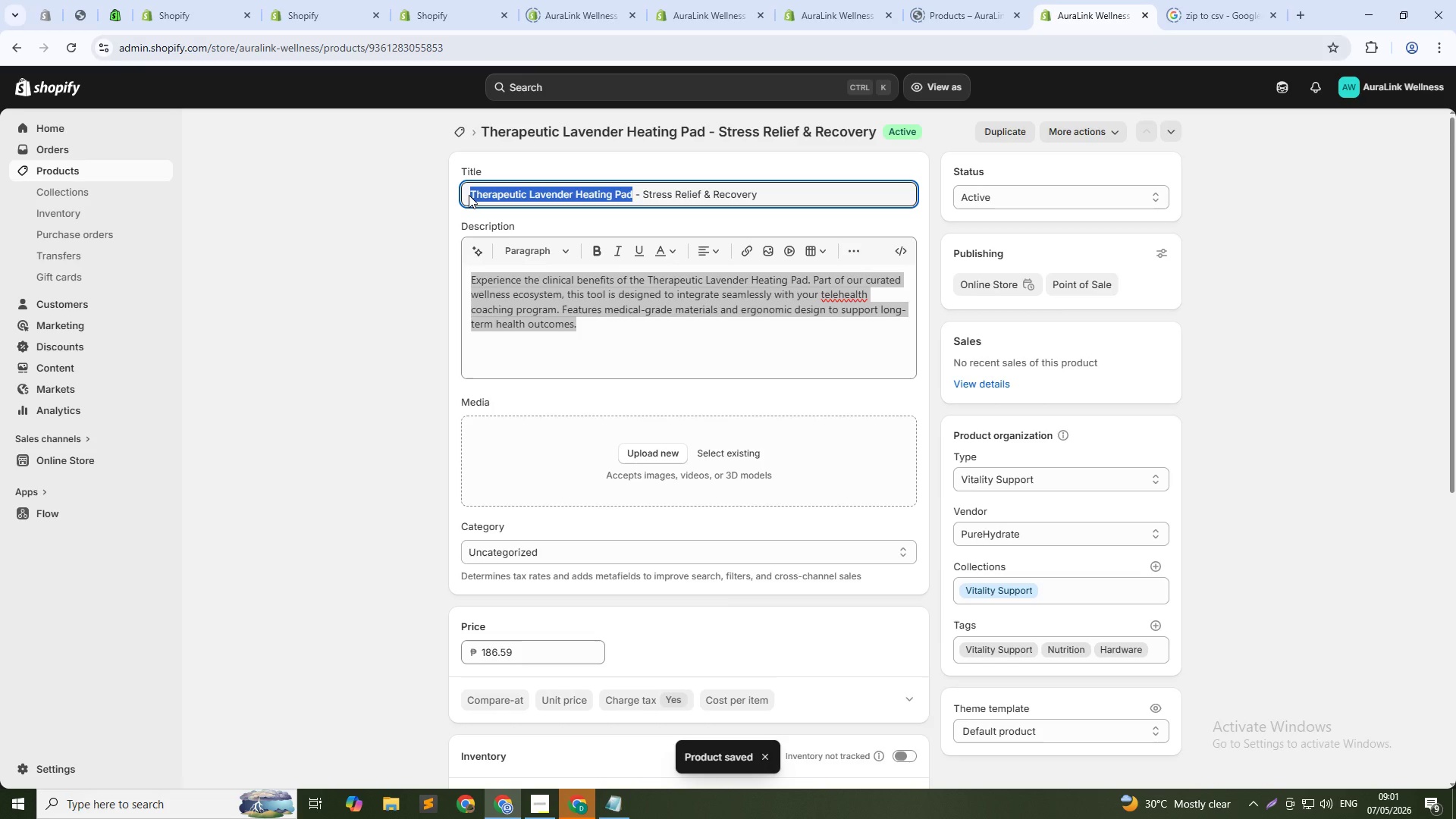 
key(Control+C)
 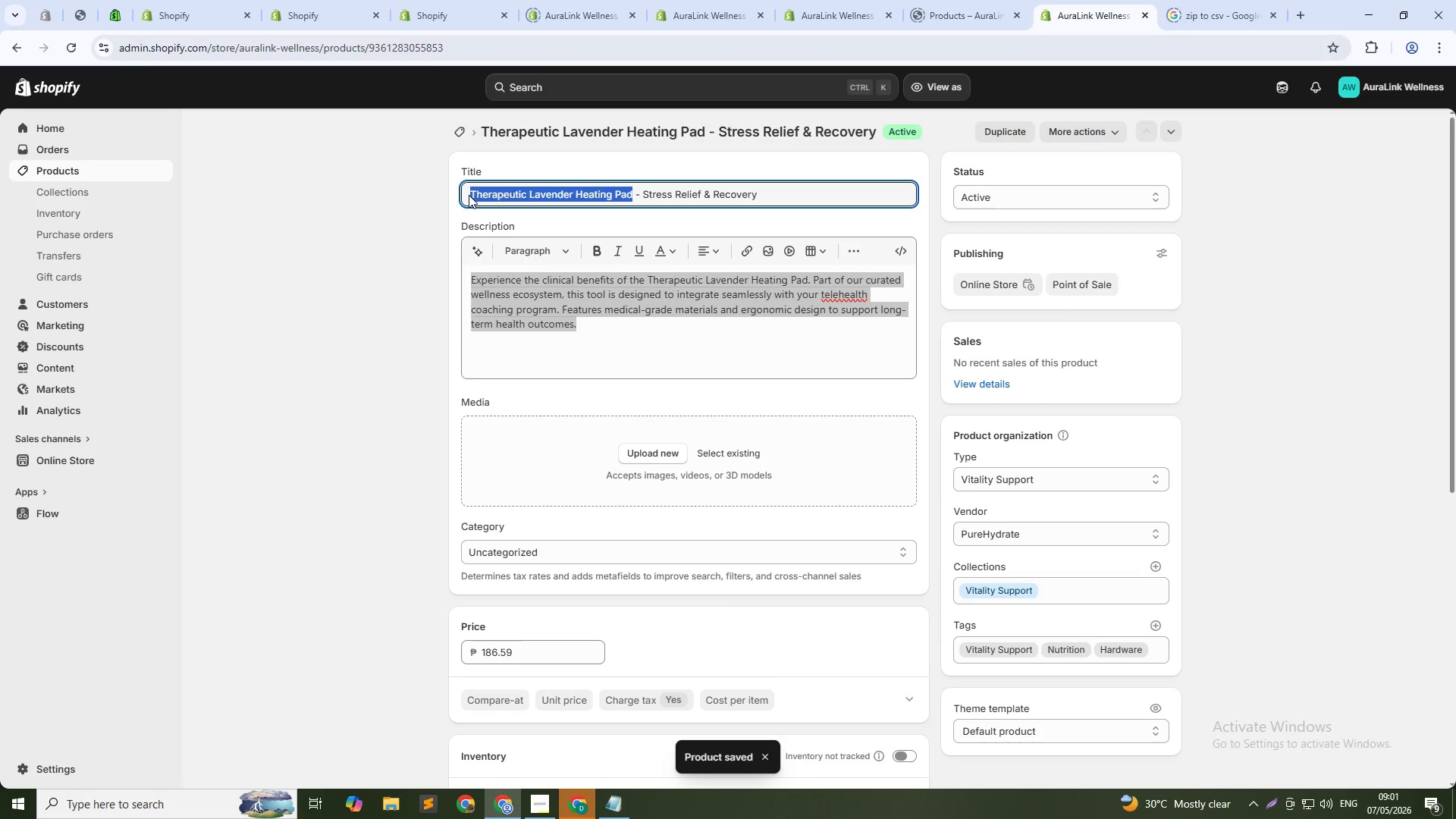 
key(Control+C)
 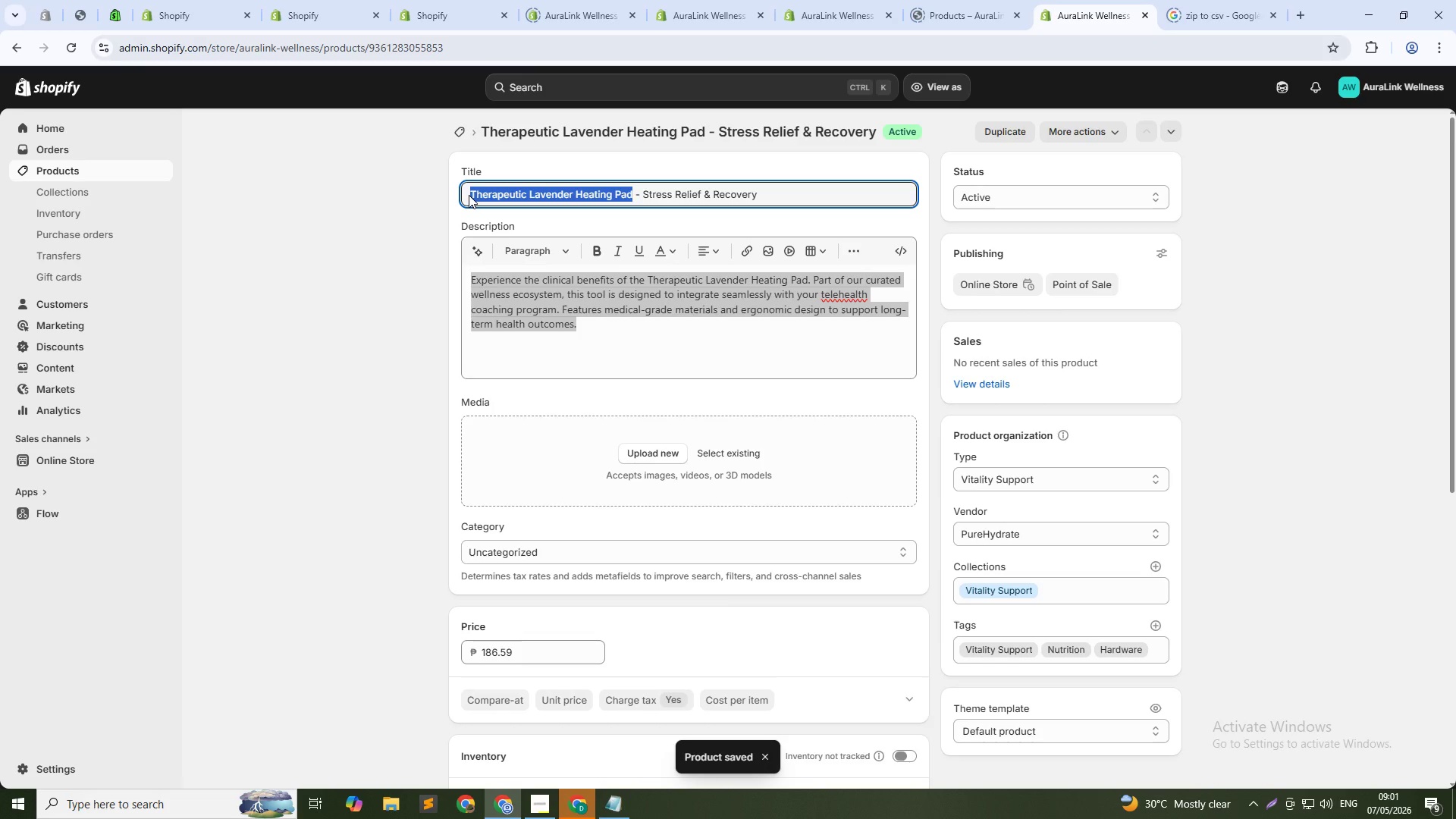 
key(Control+C)
 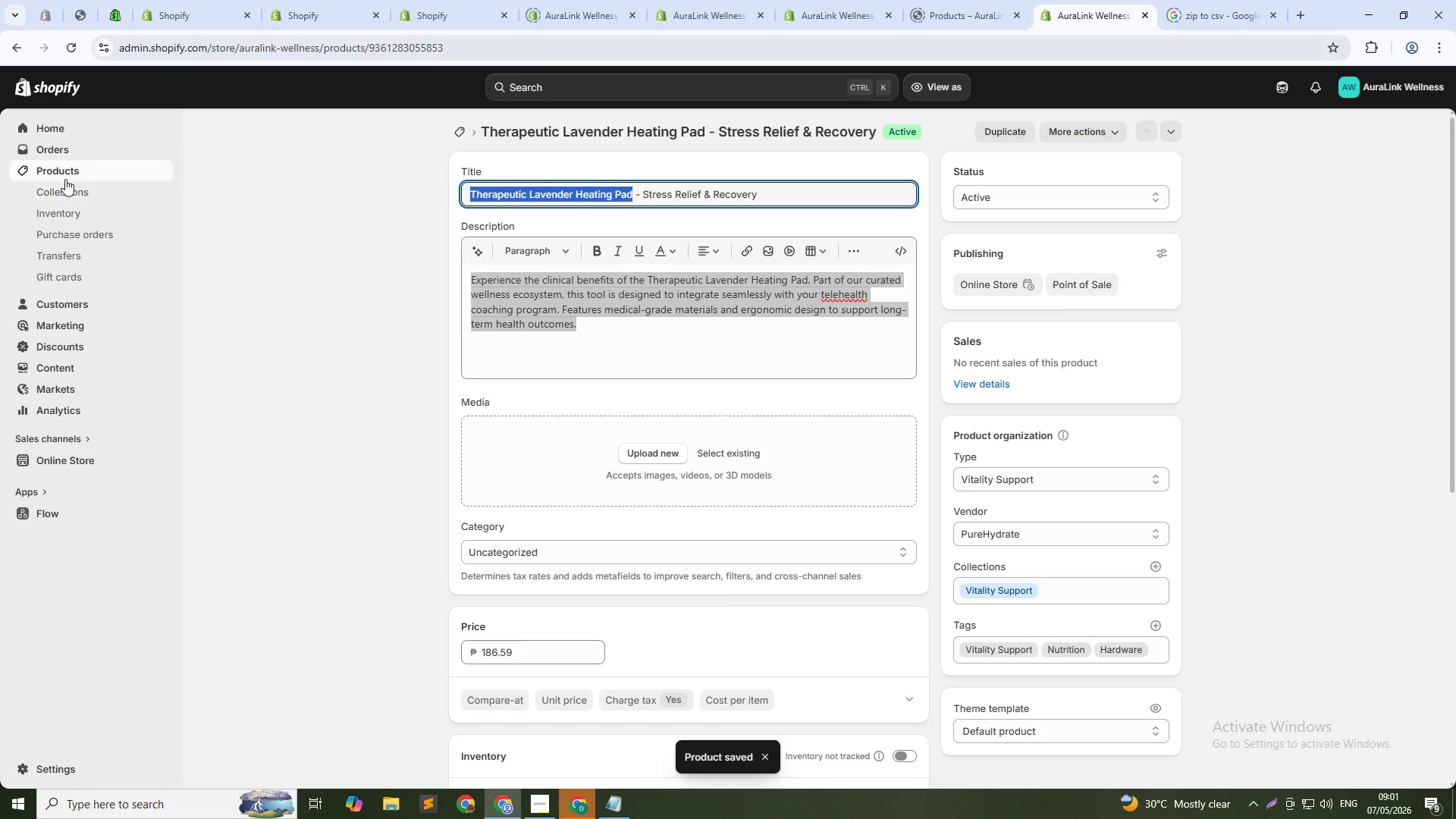 
left_click([64, 173])
 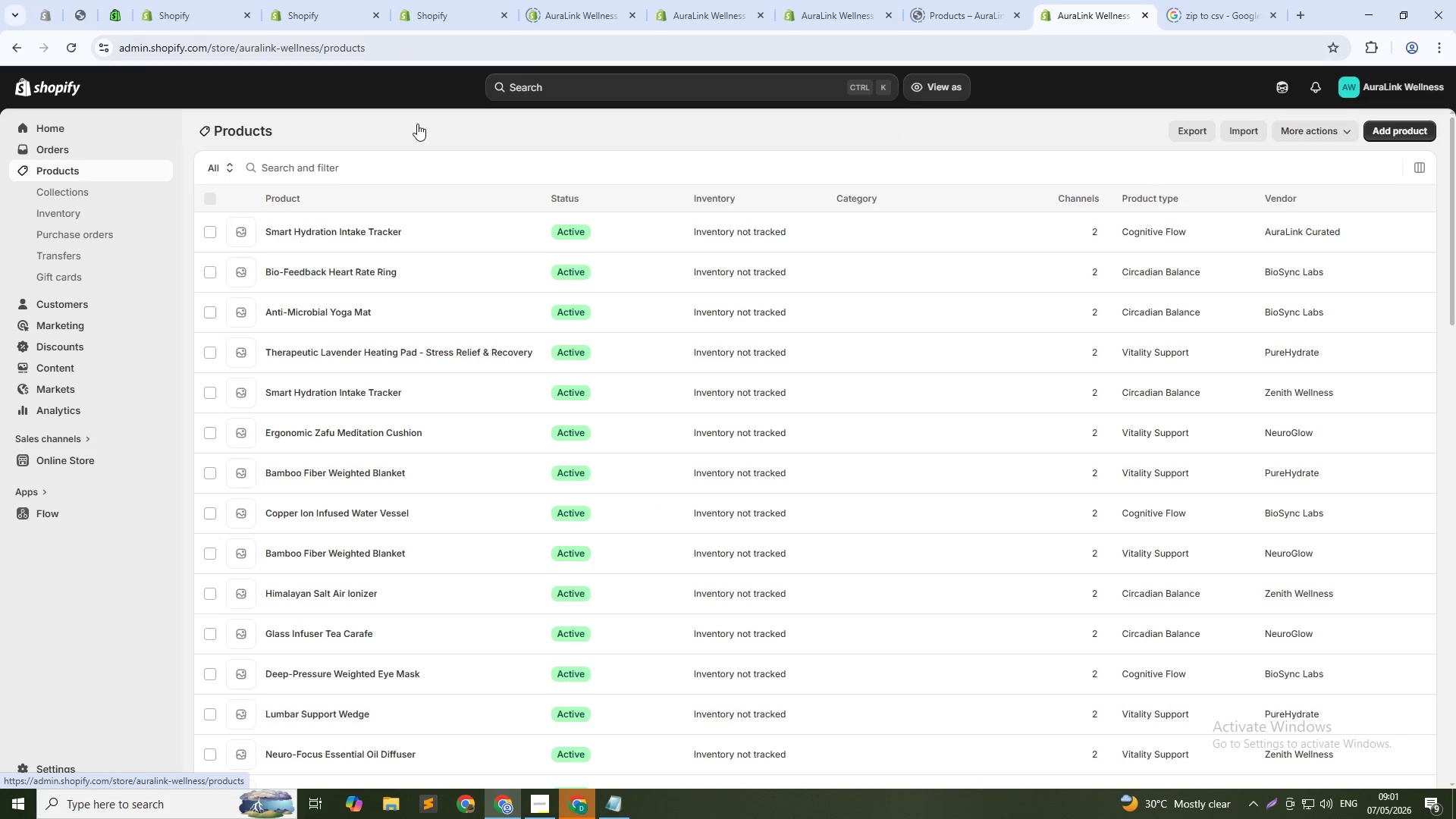 
left_click([374, 163])
 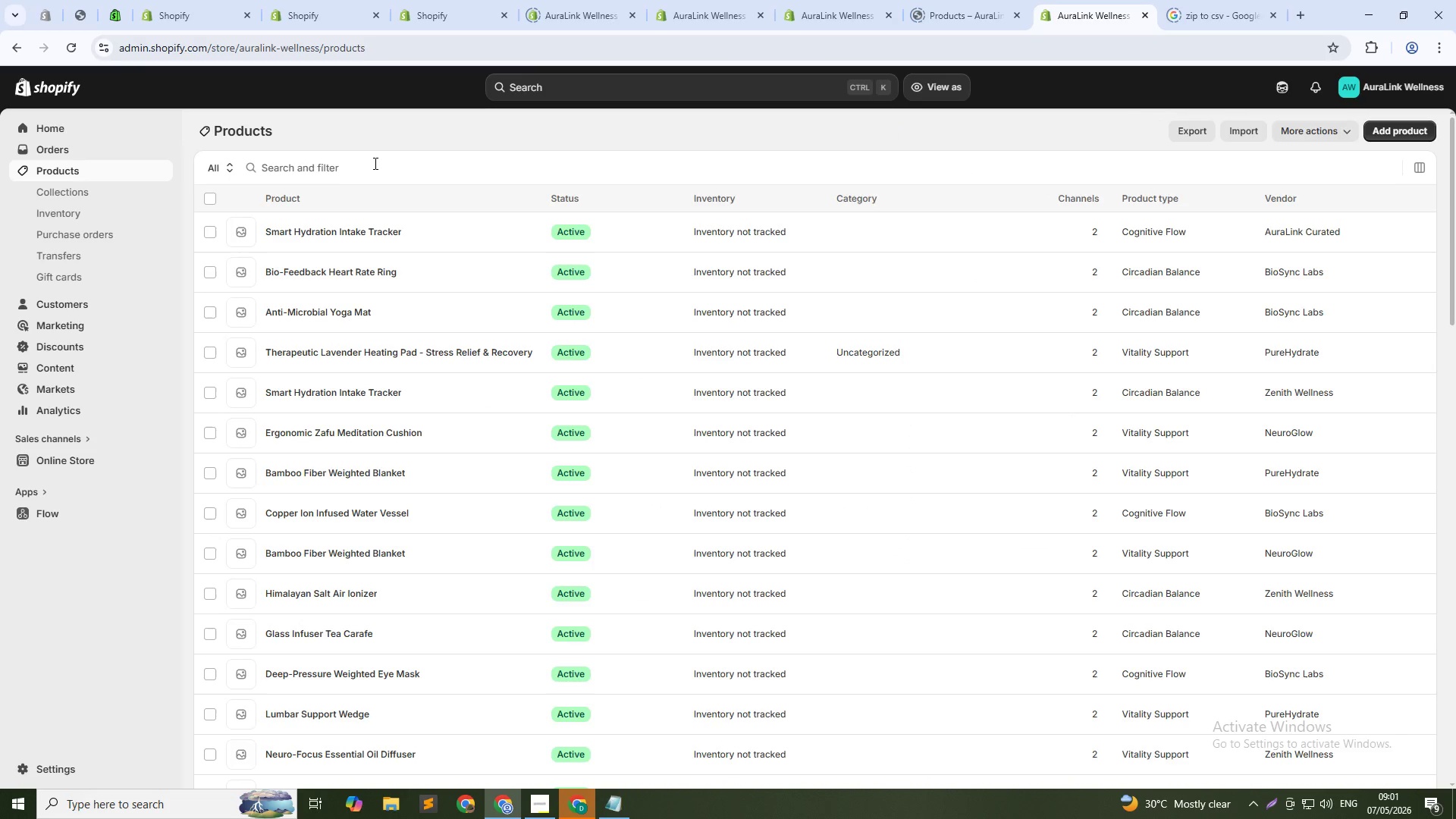 
key(Control+V)
 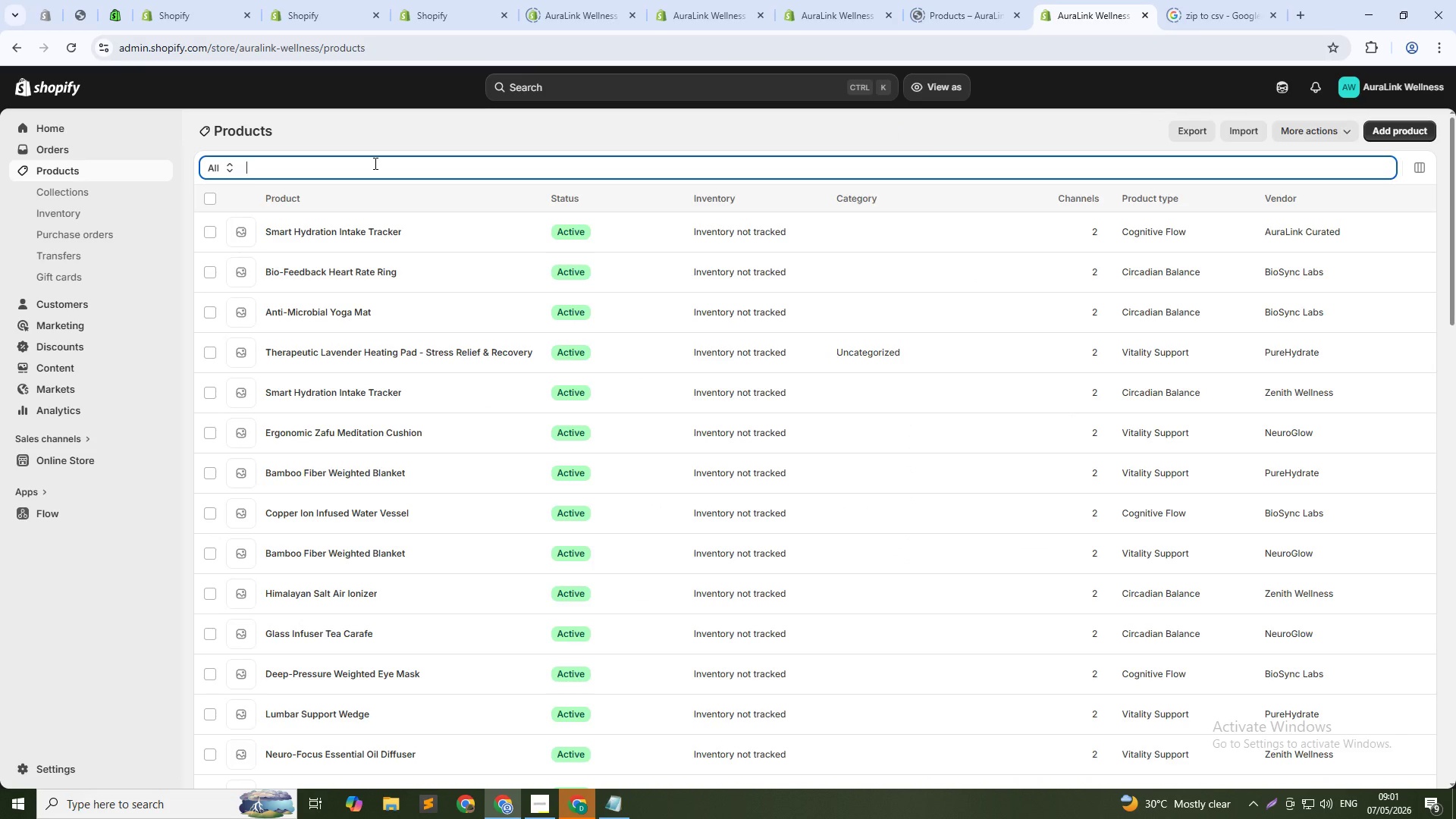 
left_click([374, 163])
 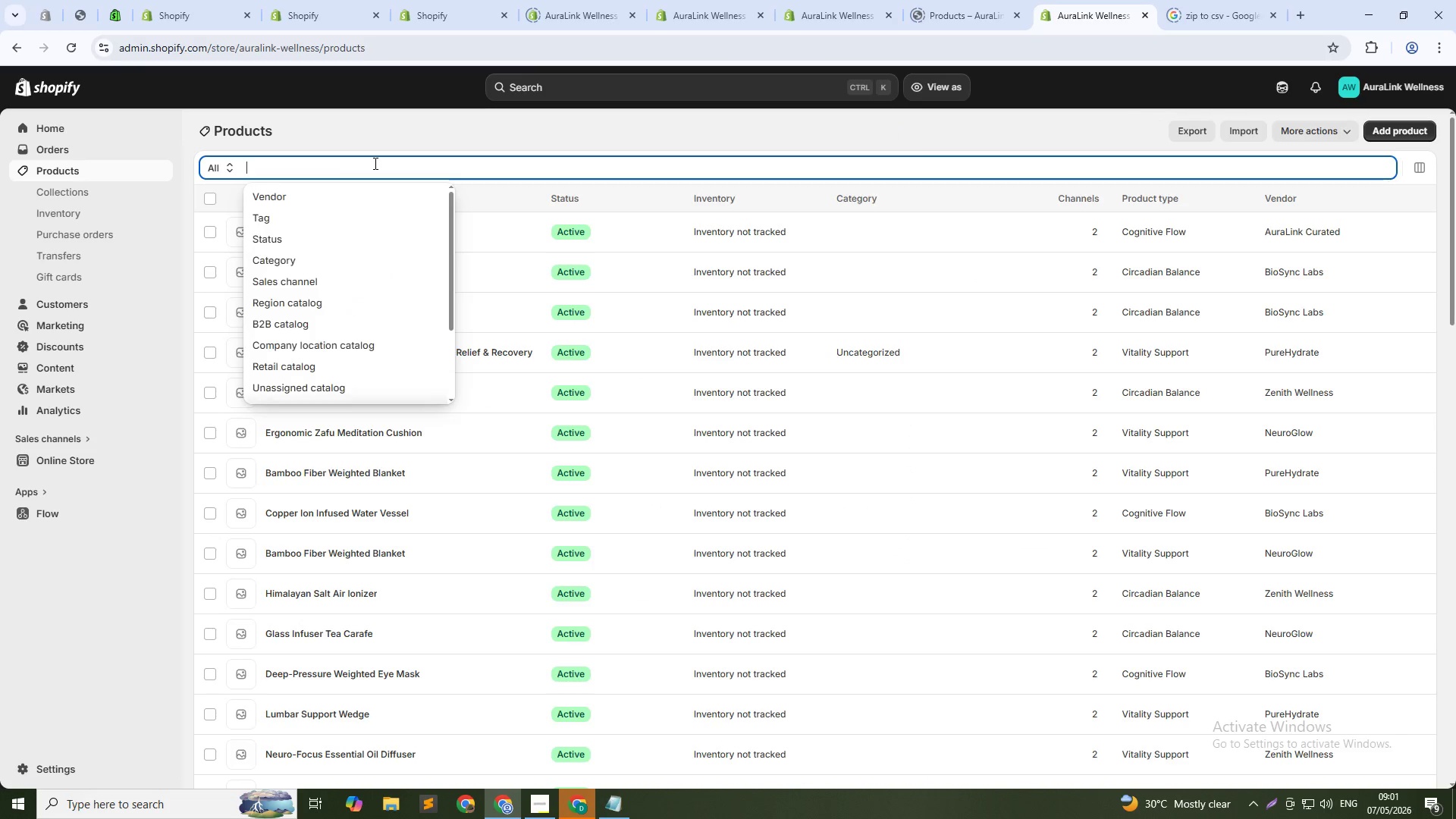 
key(Control+ControlLeft)
 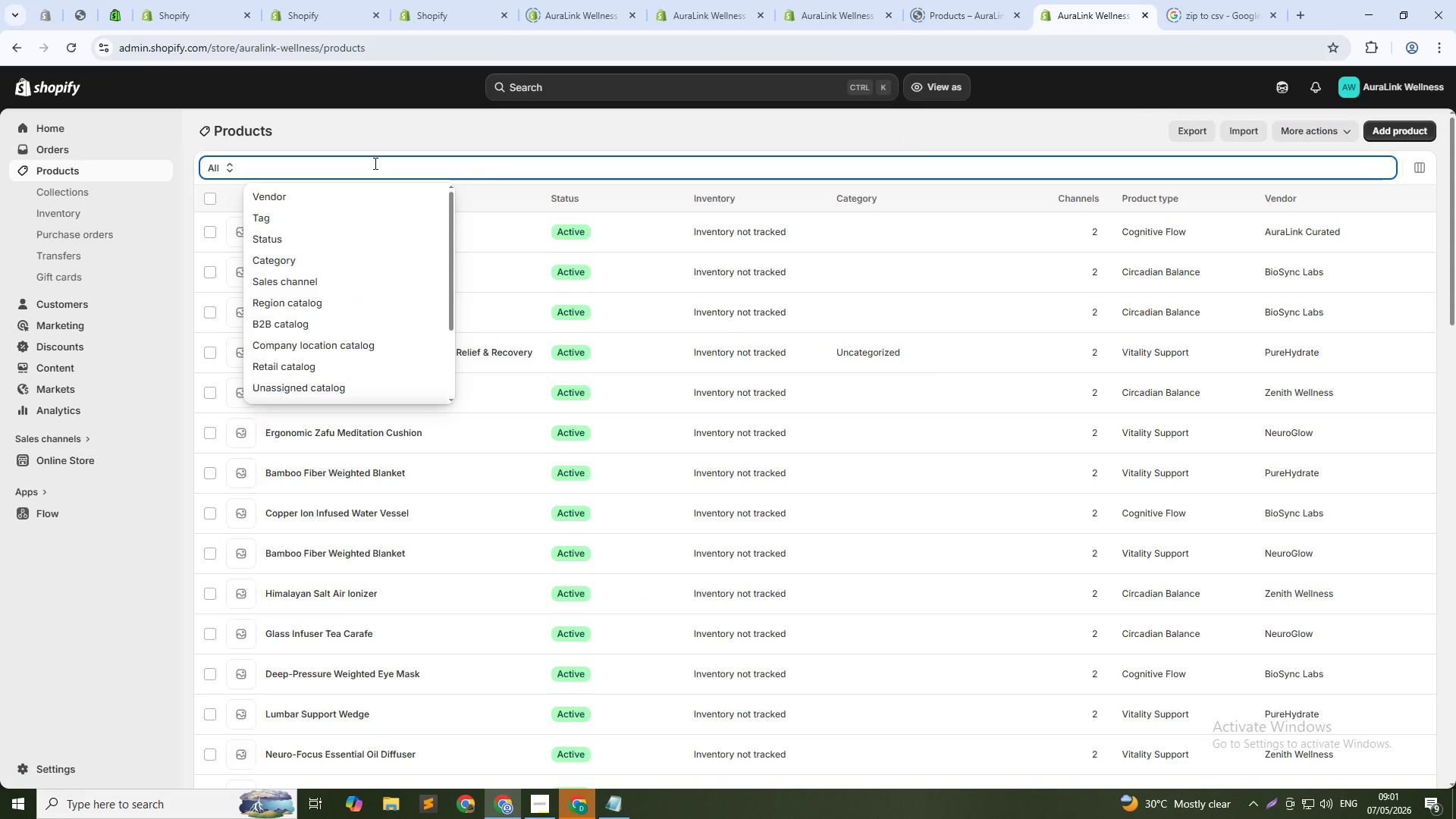 
key(Control+V)
 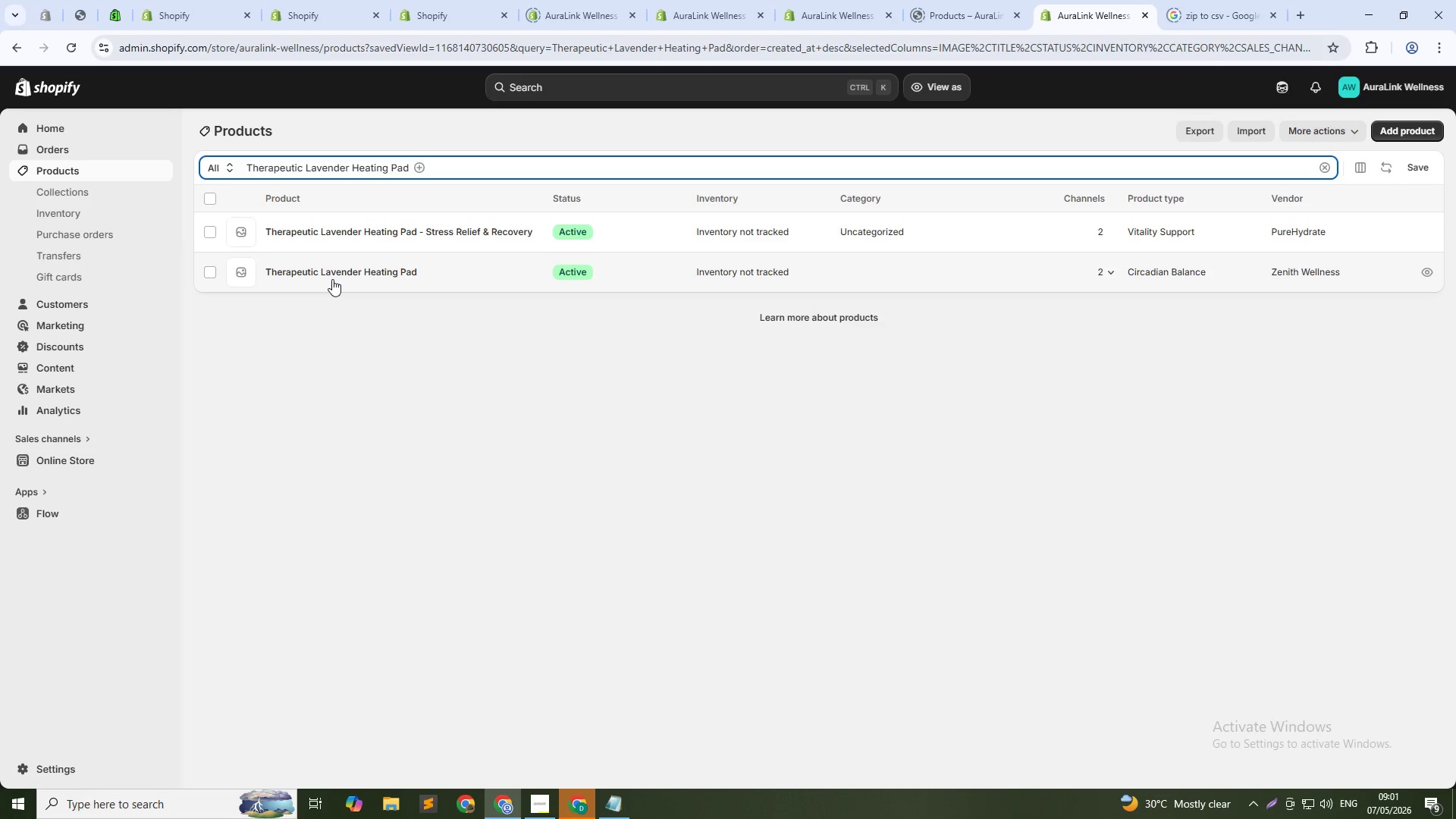 
left_click([329, 274])
 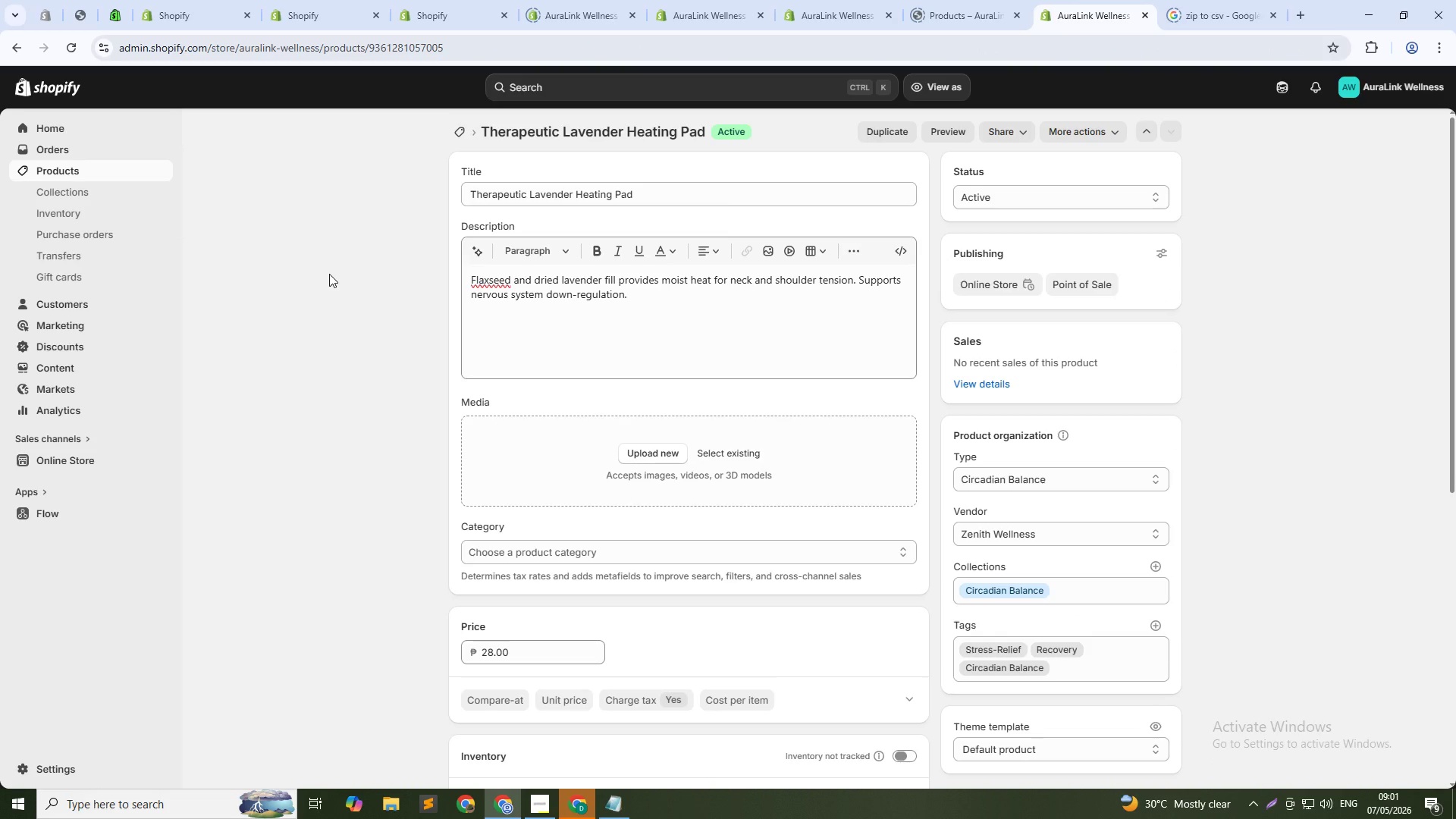 
wait(5.94)
 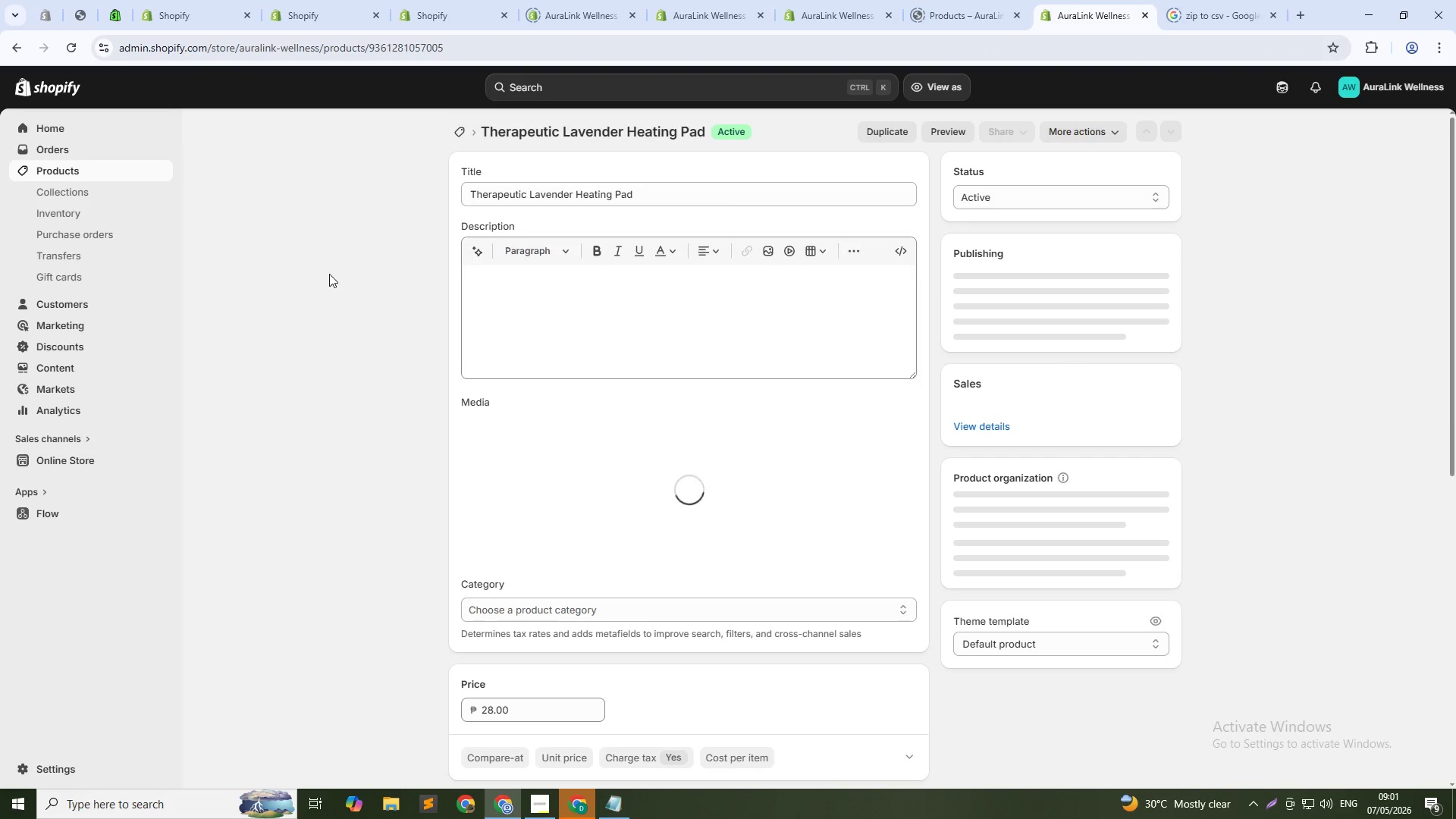 
left_click([689, 185])
 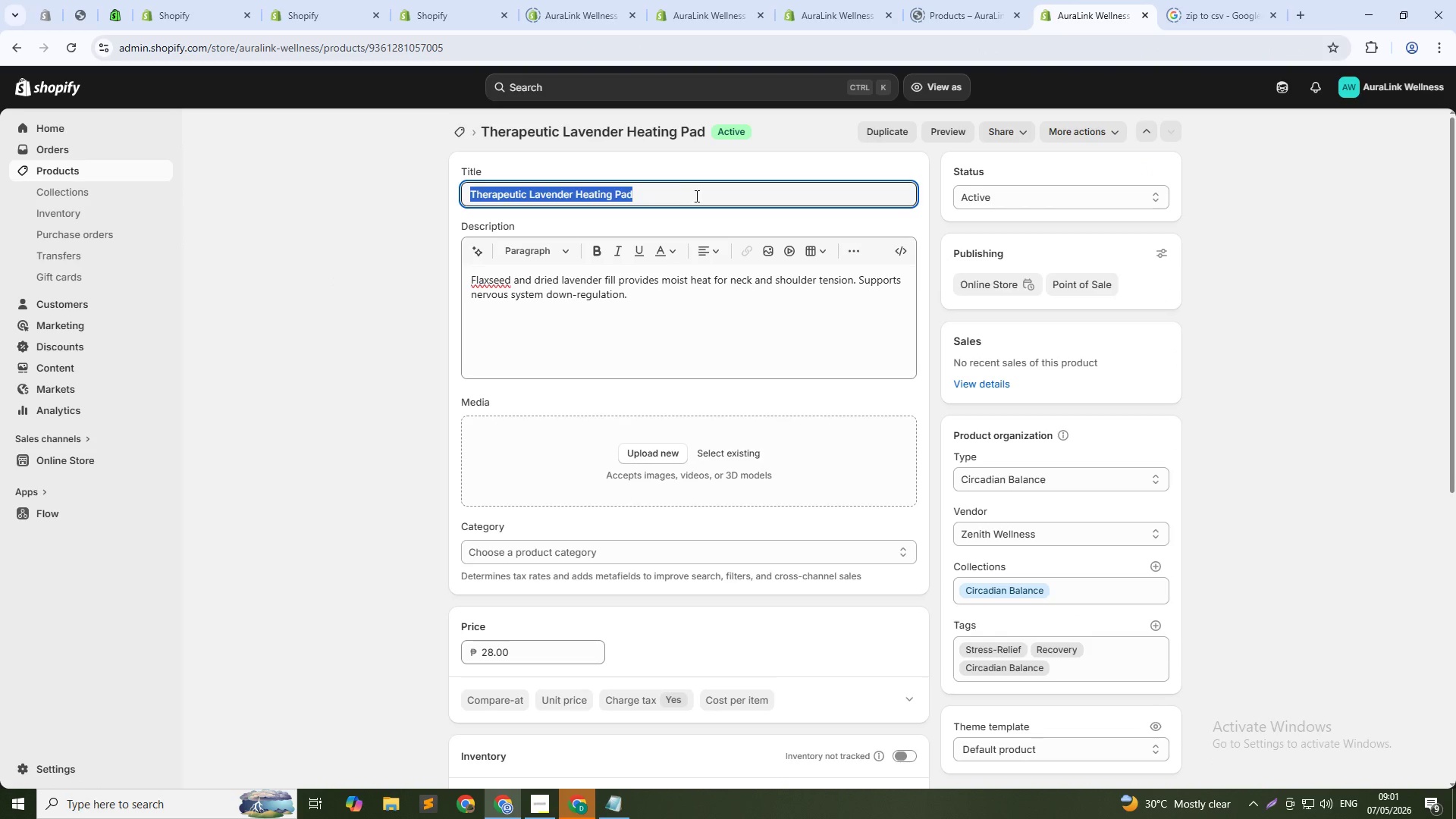 
left_click([698, 194])
 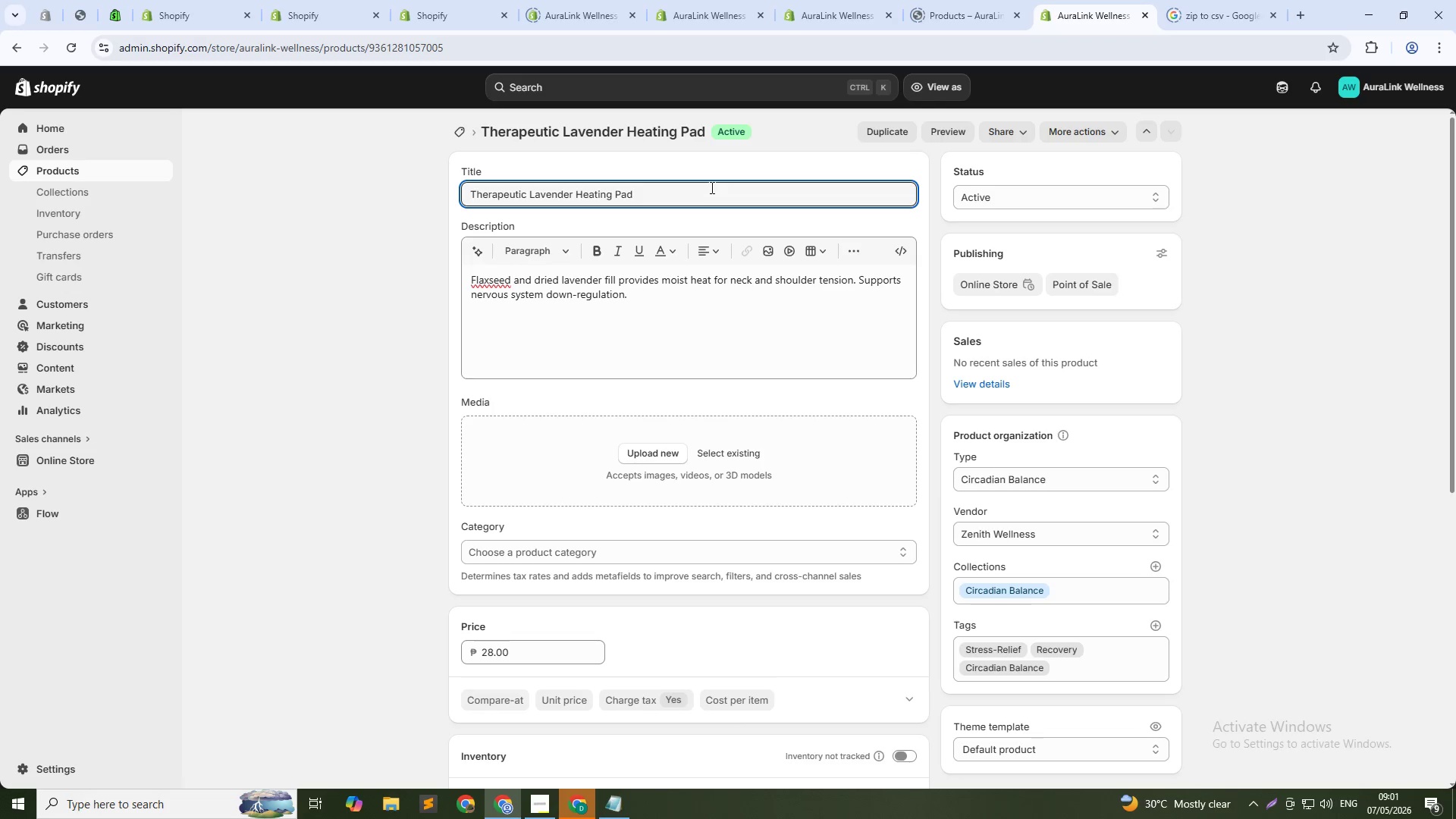 
type(- Stress Relif)
key(Backspace)
type(ef & Recovery)
 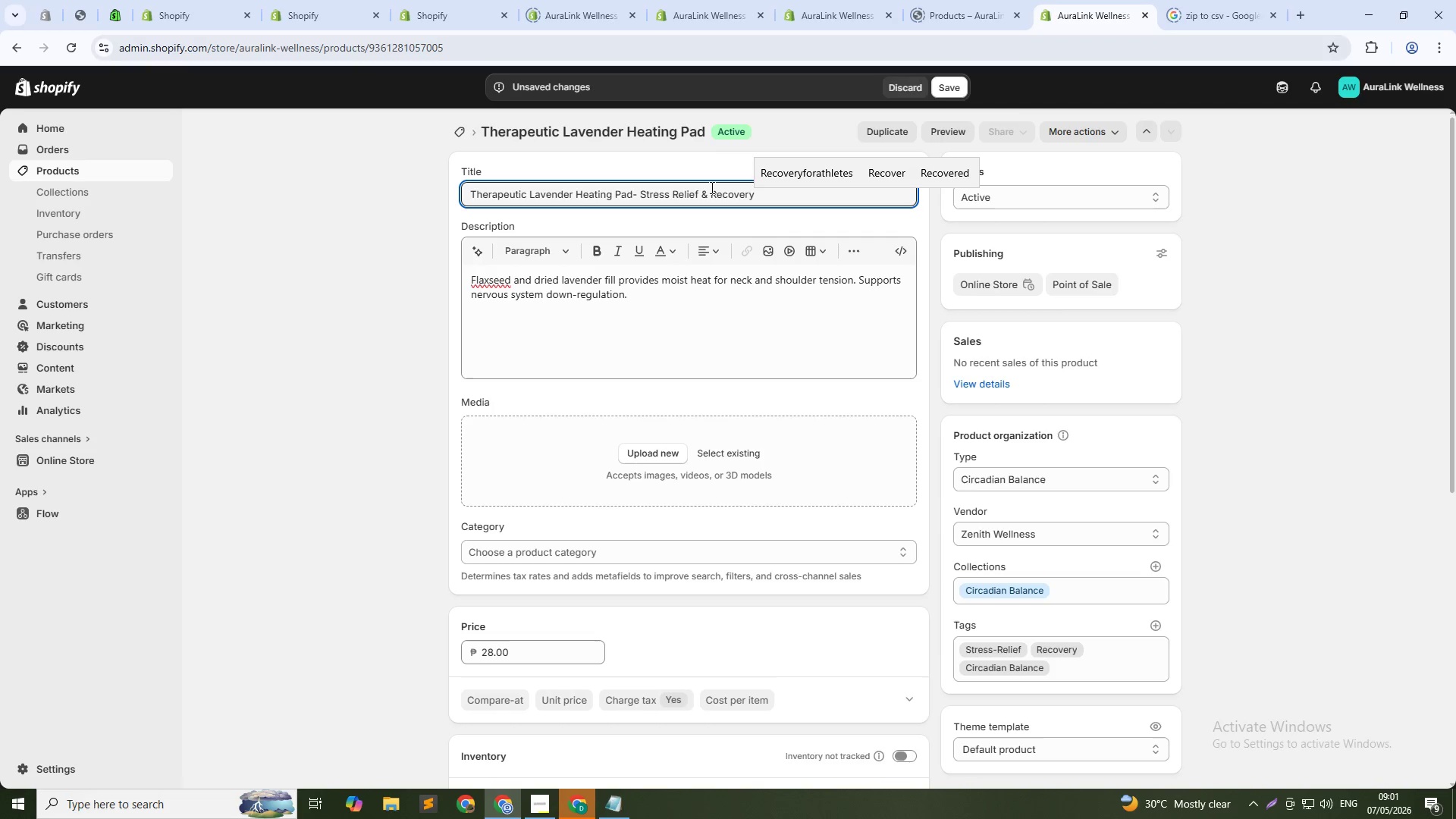 
hold_key(key=CapsLock, duration=0.61)
 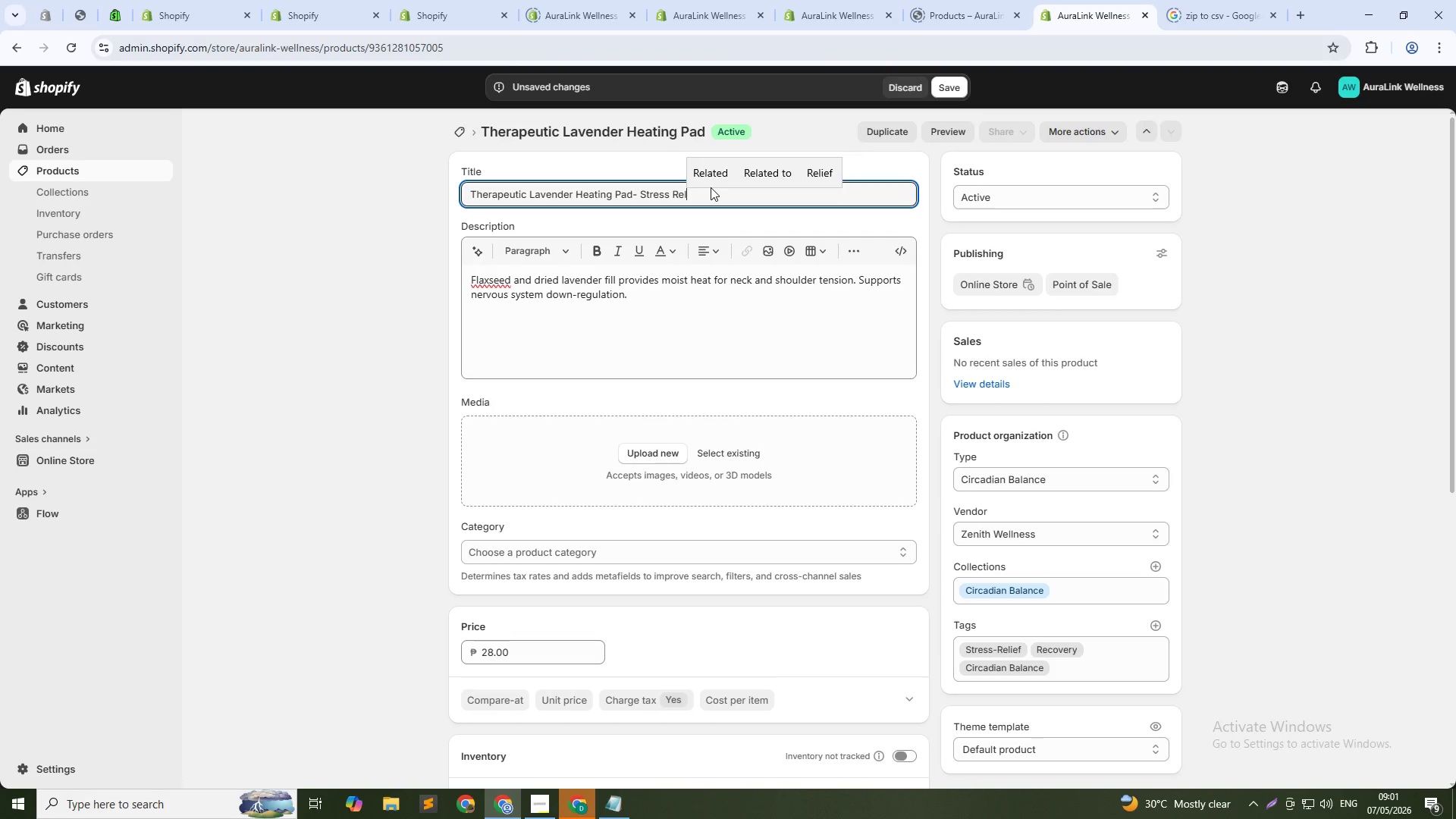 
left_click([560, 270])
 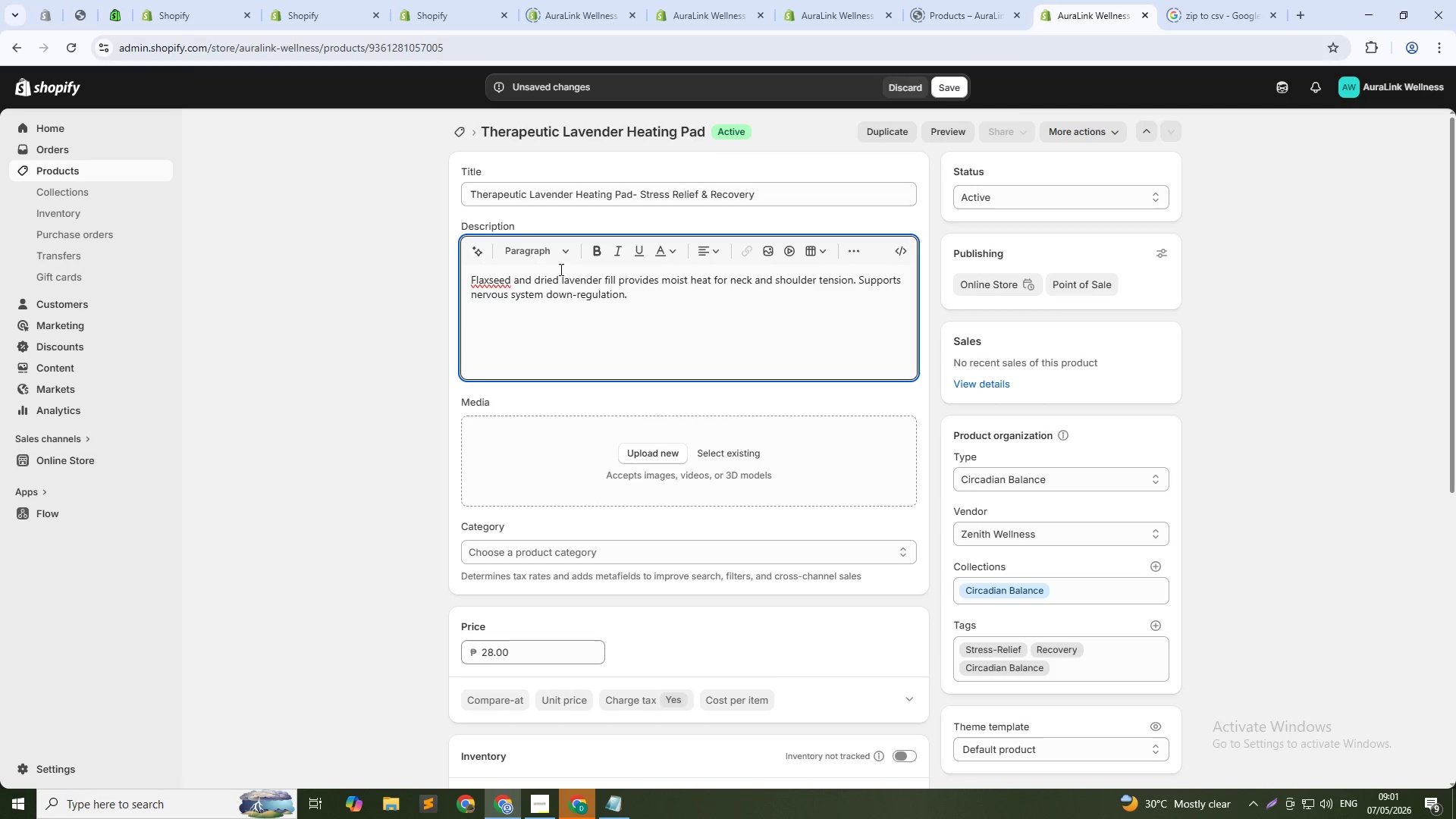 
key(Control+A)
 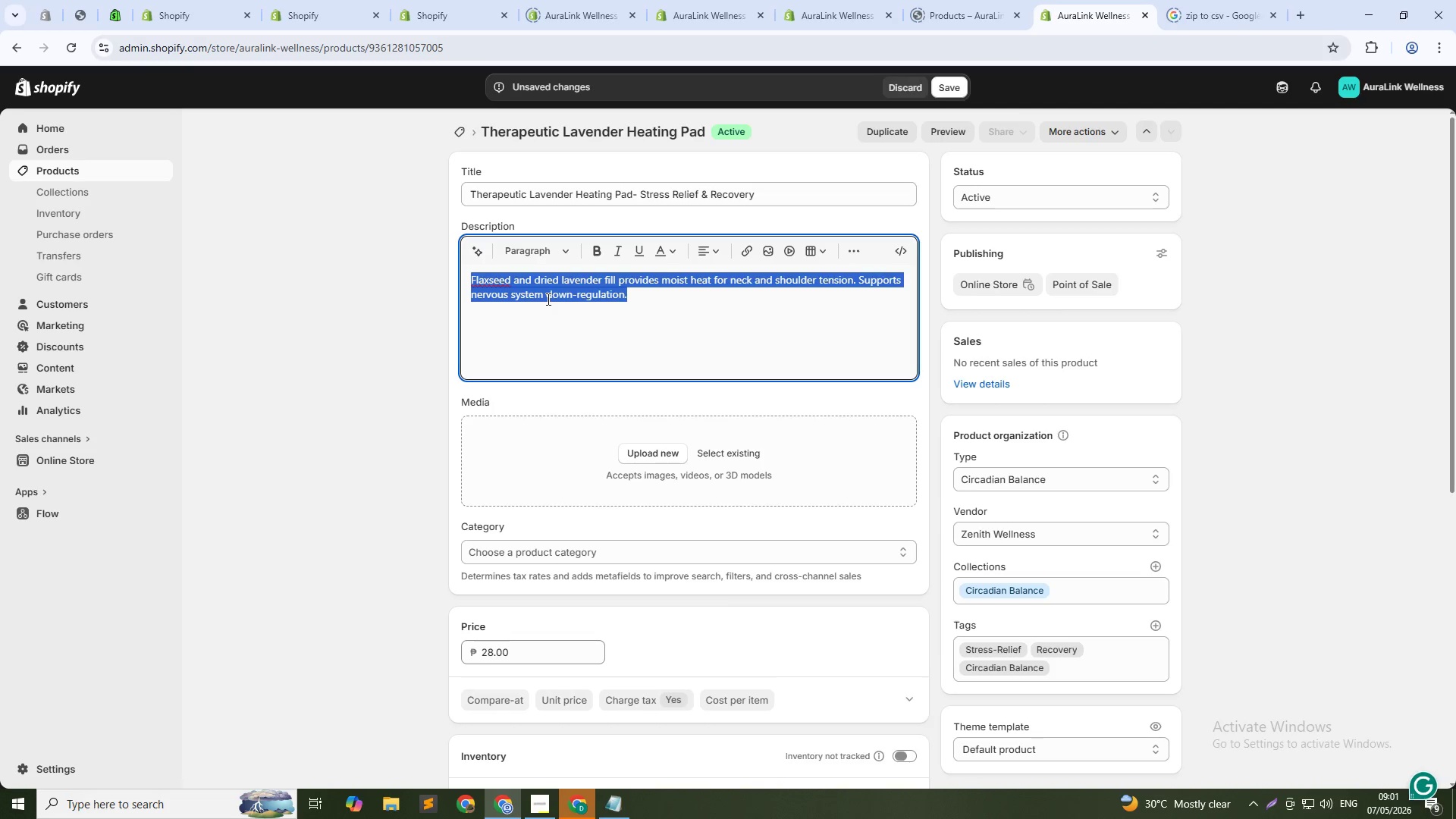 
key(Backspace)
type(This flax)
 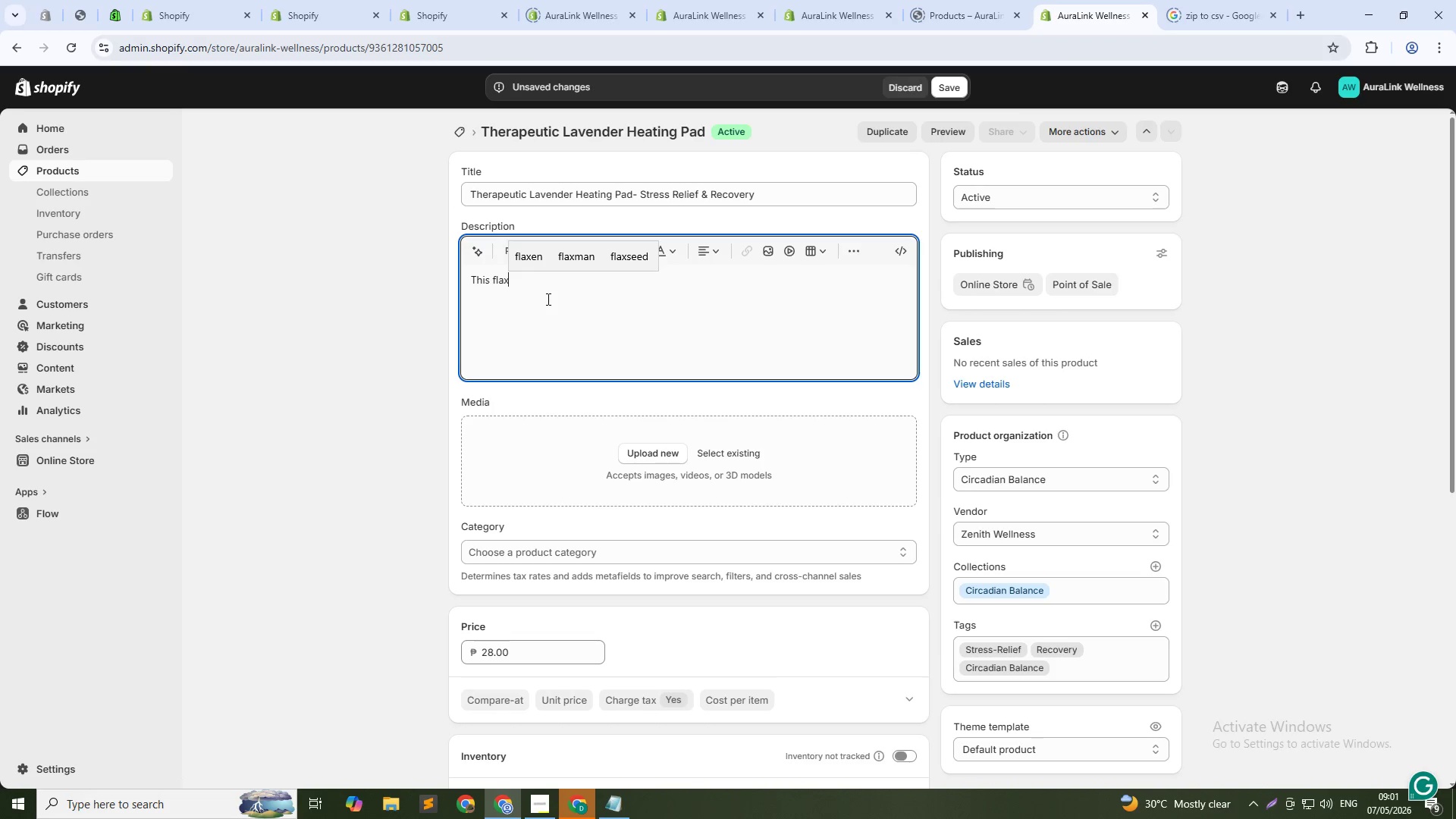 
type(sees and Lavender-filled heating pad p[rovide)
key(Backspace)
key(Backspace)
key(Backspace)
key(Backspace)
key(Backspace)
key(Backspace)
key(Backspace)
type(rovides moist heat to relieve neck and shoulder tensi)
 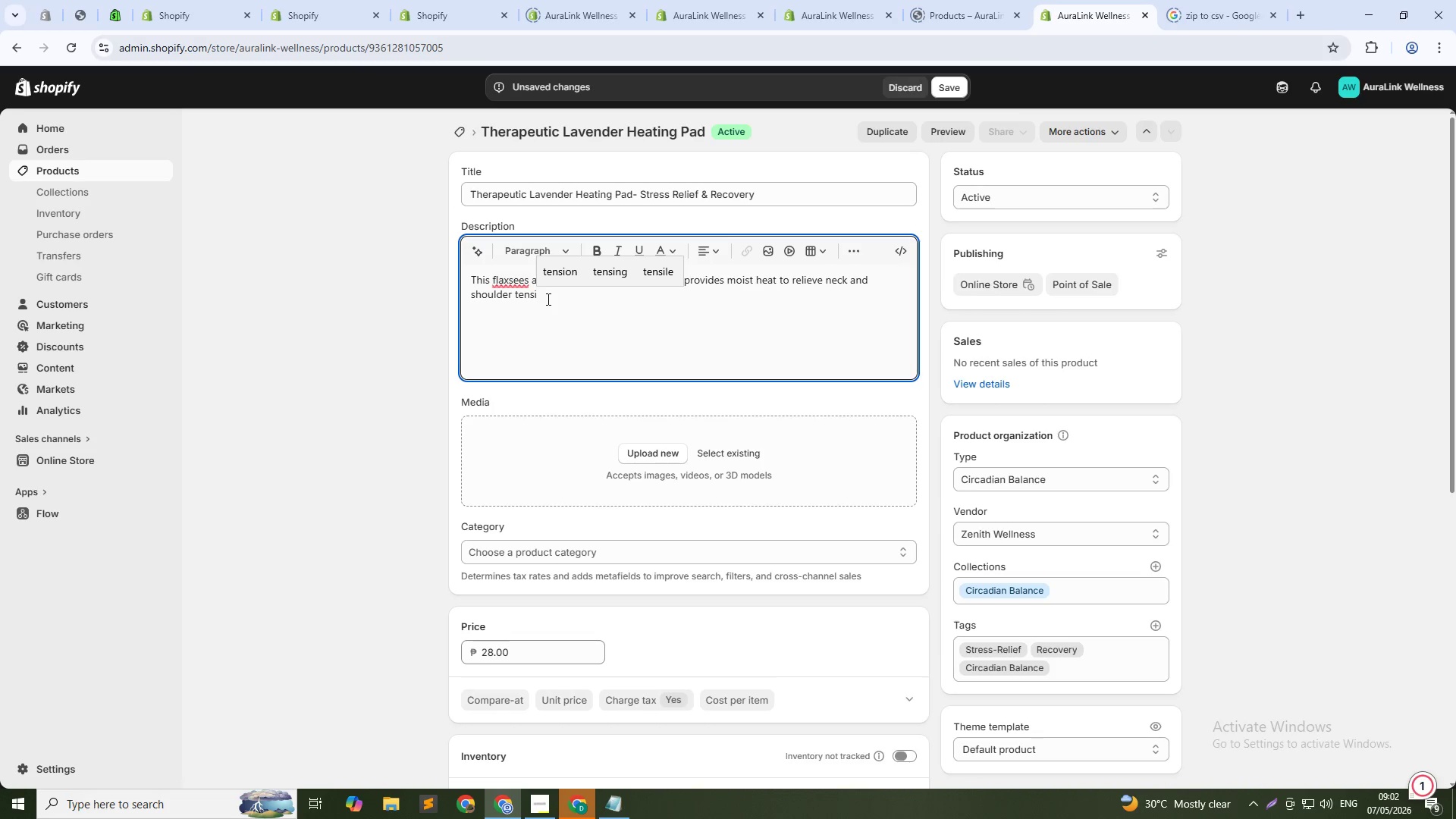 
left_click([554, 267])
 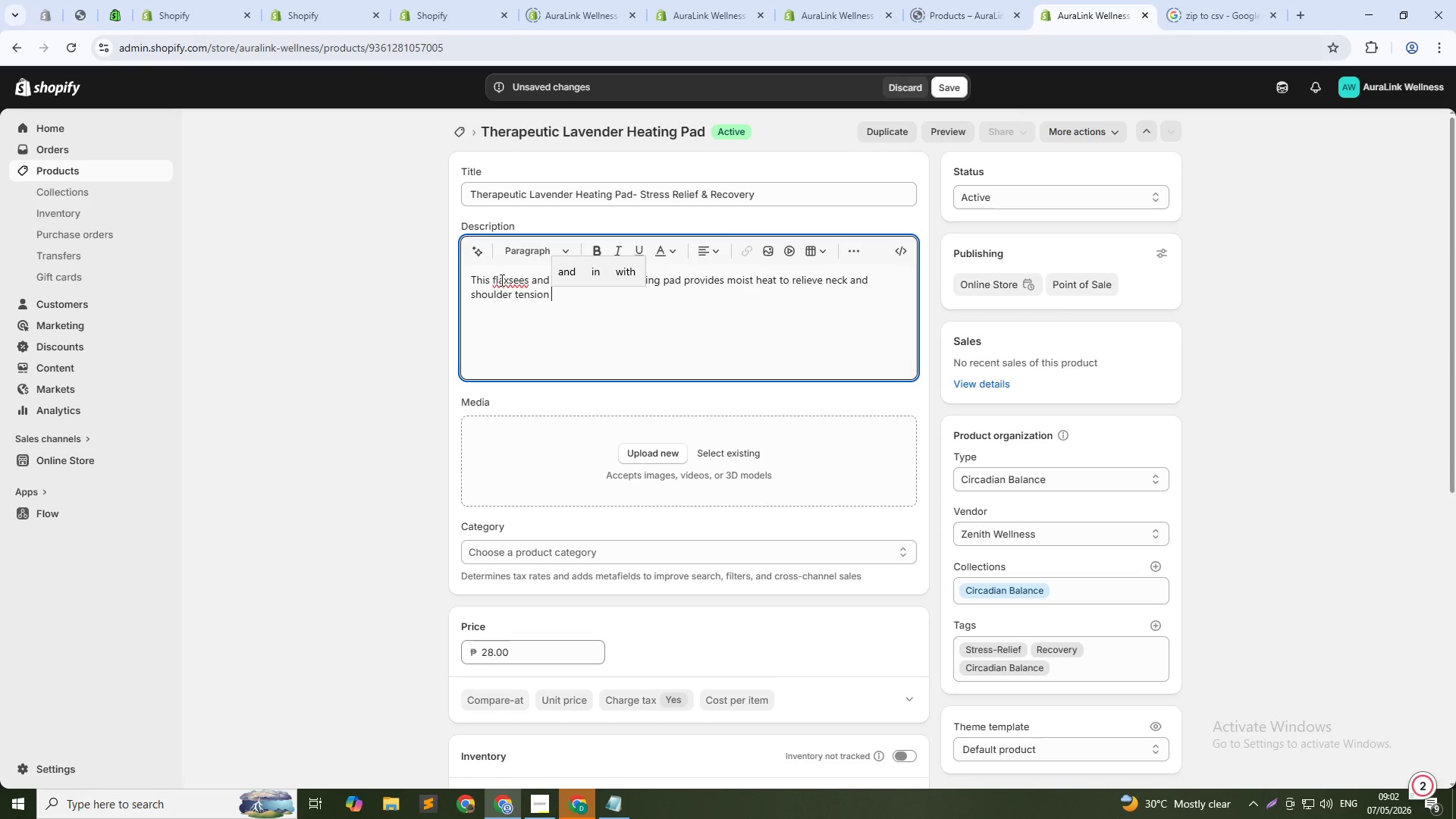 
left_click([506, 278])
 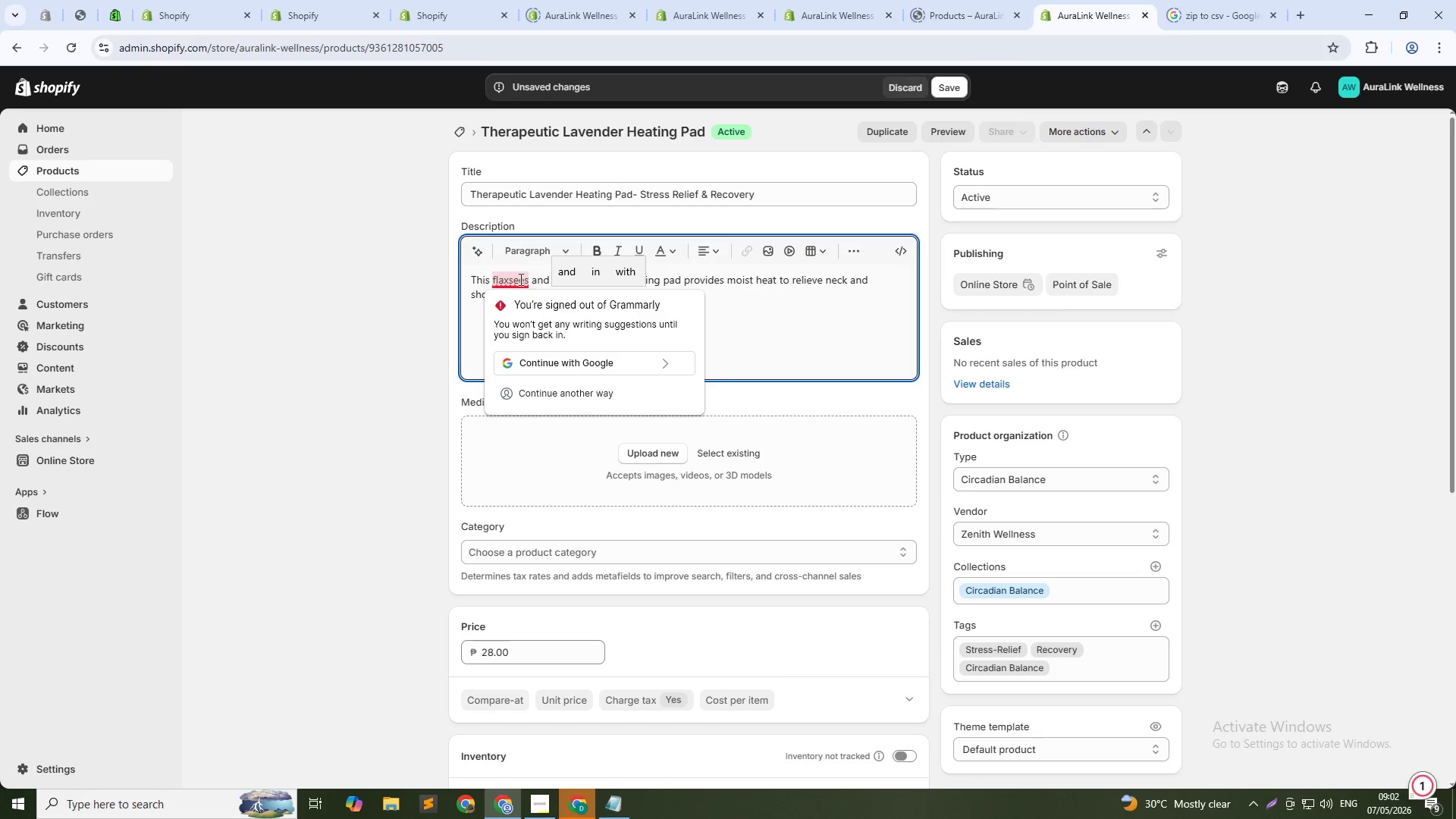 
left_click([519, 279])
 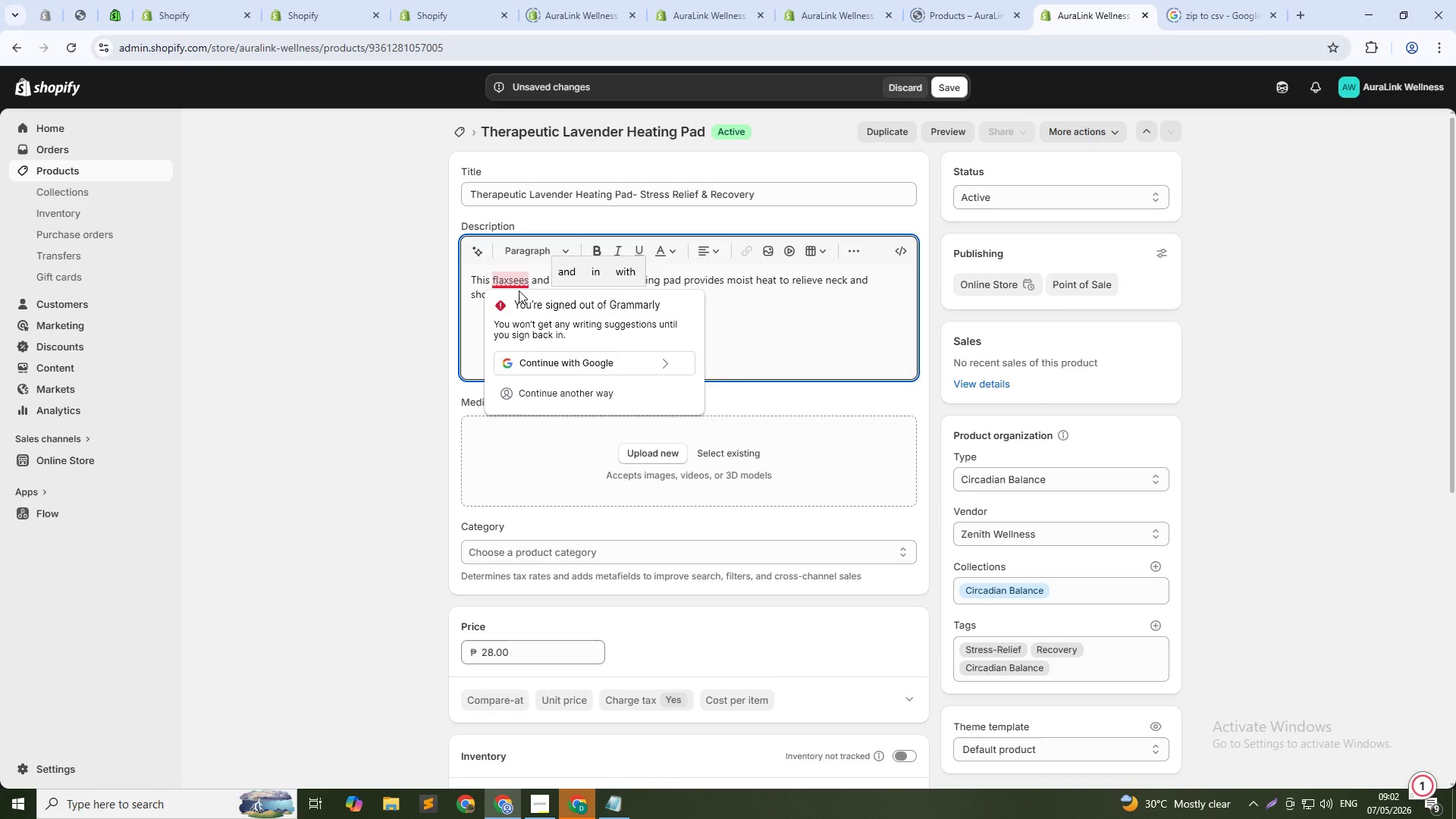 
key(Backspace)
 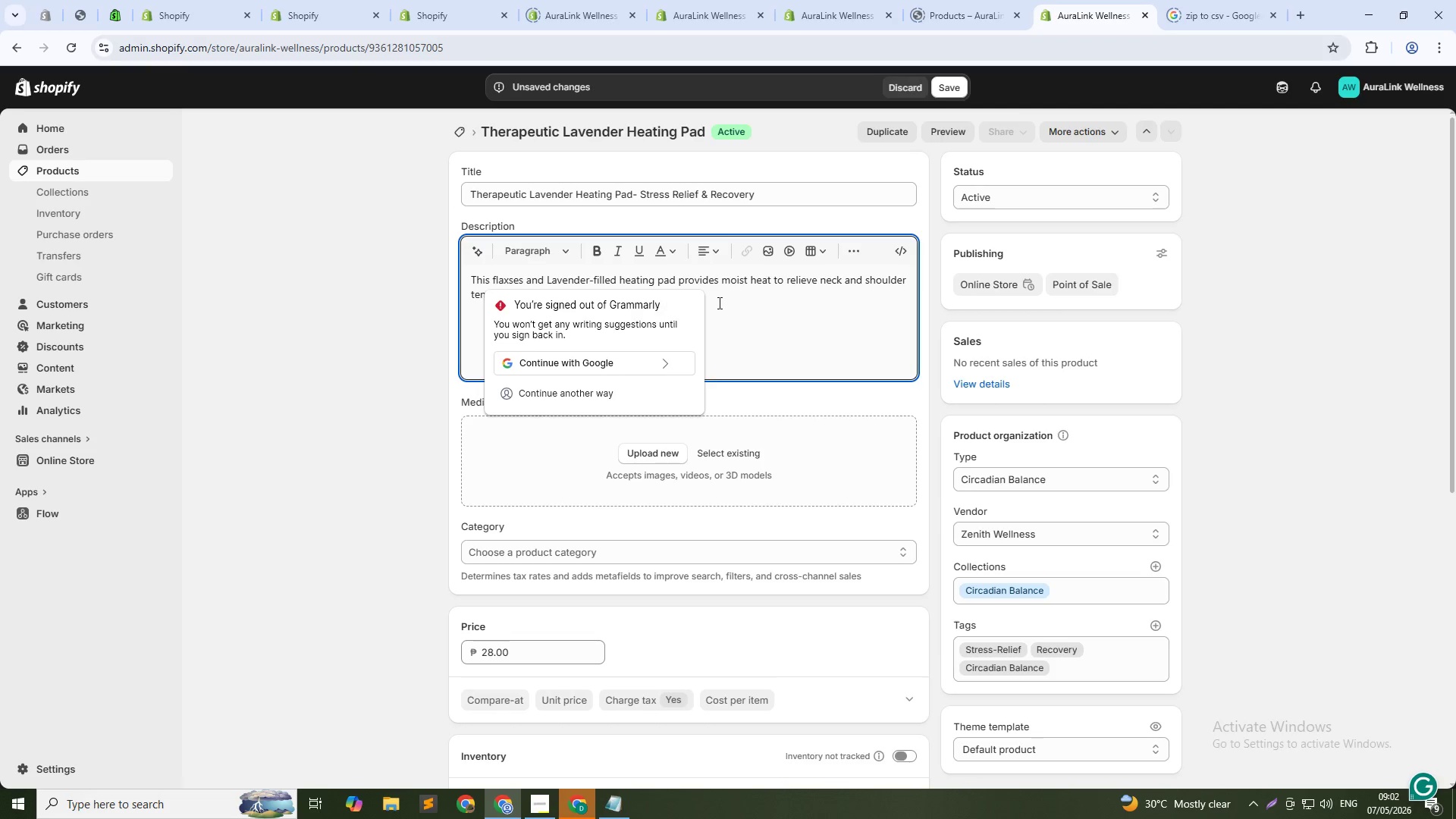 
left_click([743, 297])
 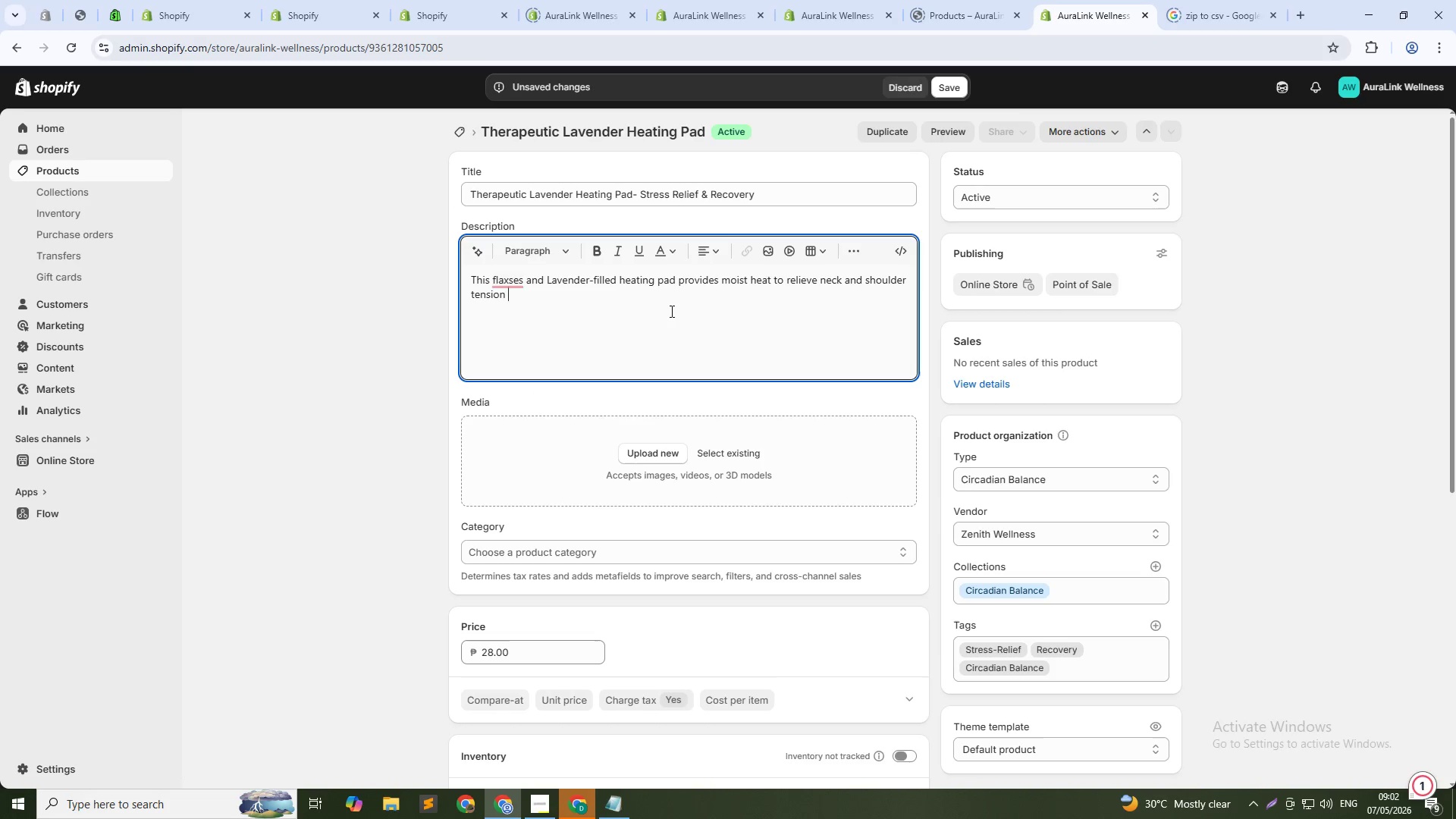 
wait(6.14)
 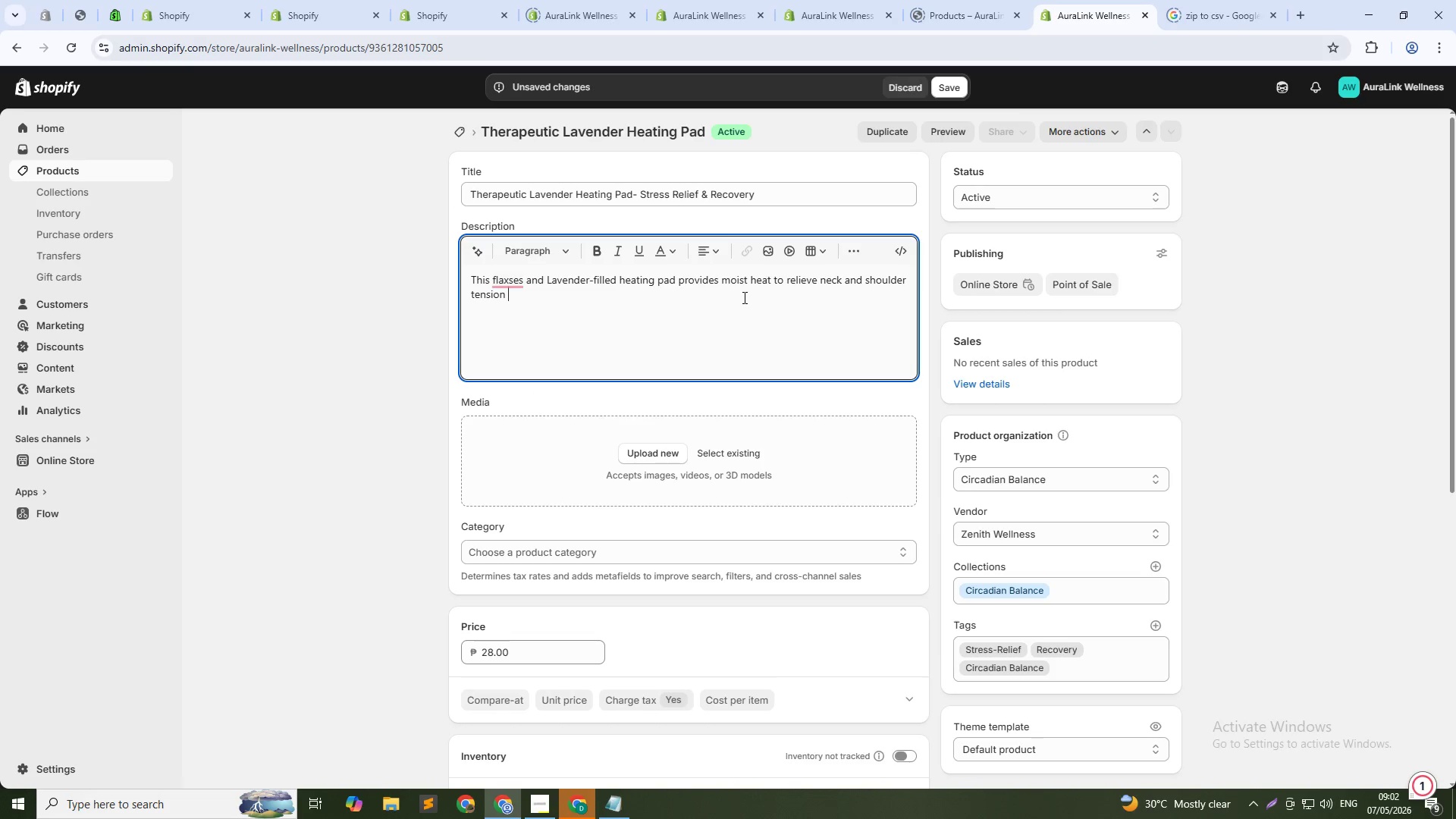 
key(Backspace)
type(. The natural lavender scent calms your nervous system while)
key(Tab)
 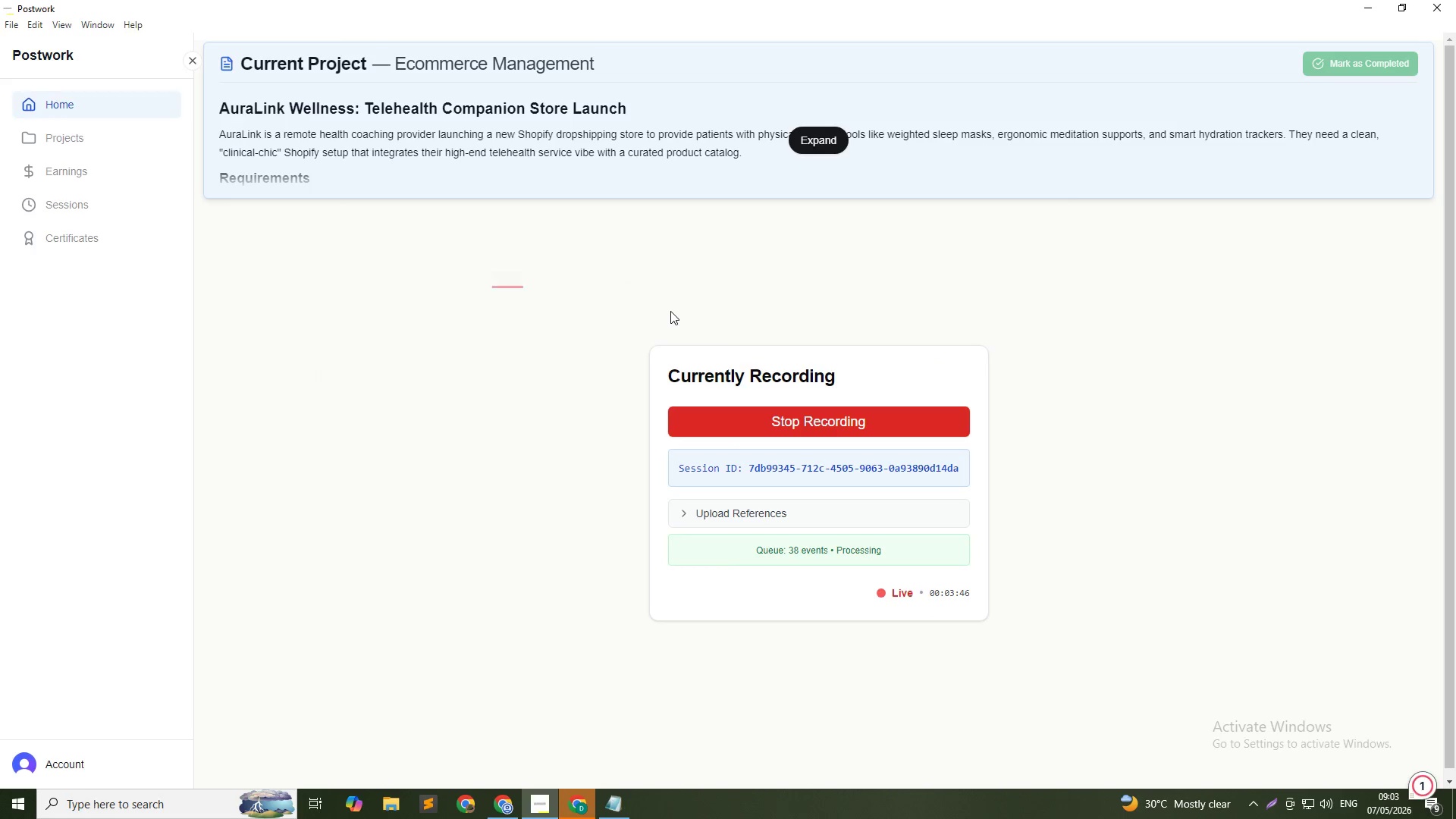 
hold_key(key=AltLeft, duration=0.52)